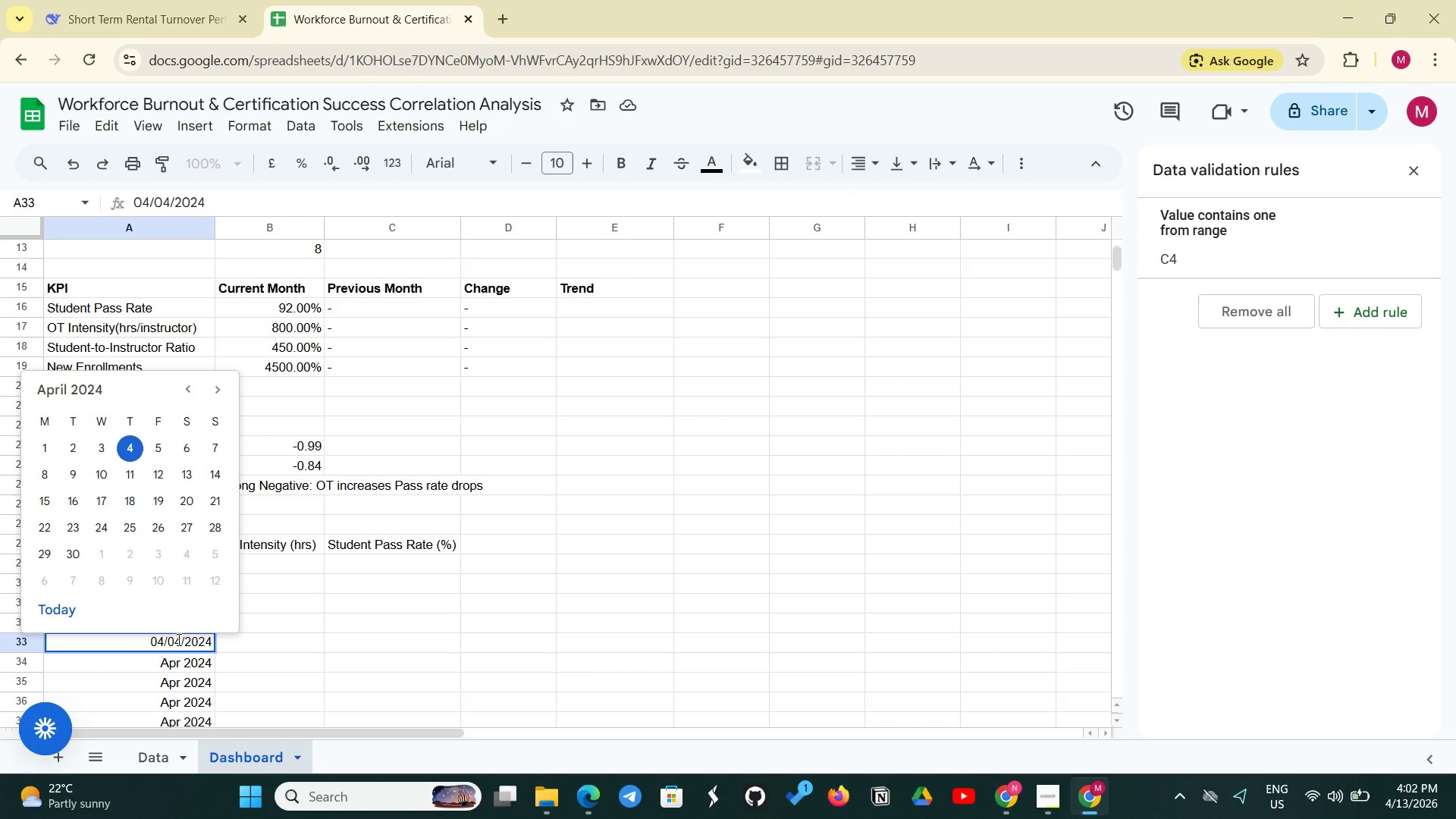 
key(ArrowRight)
 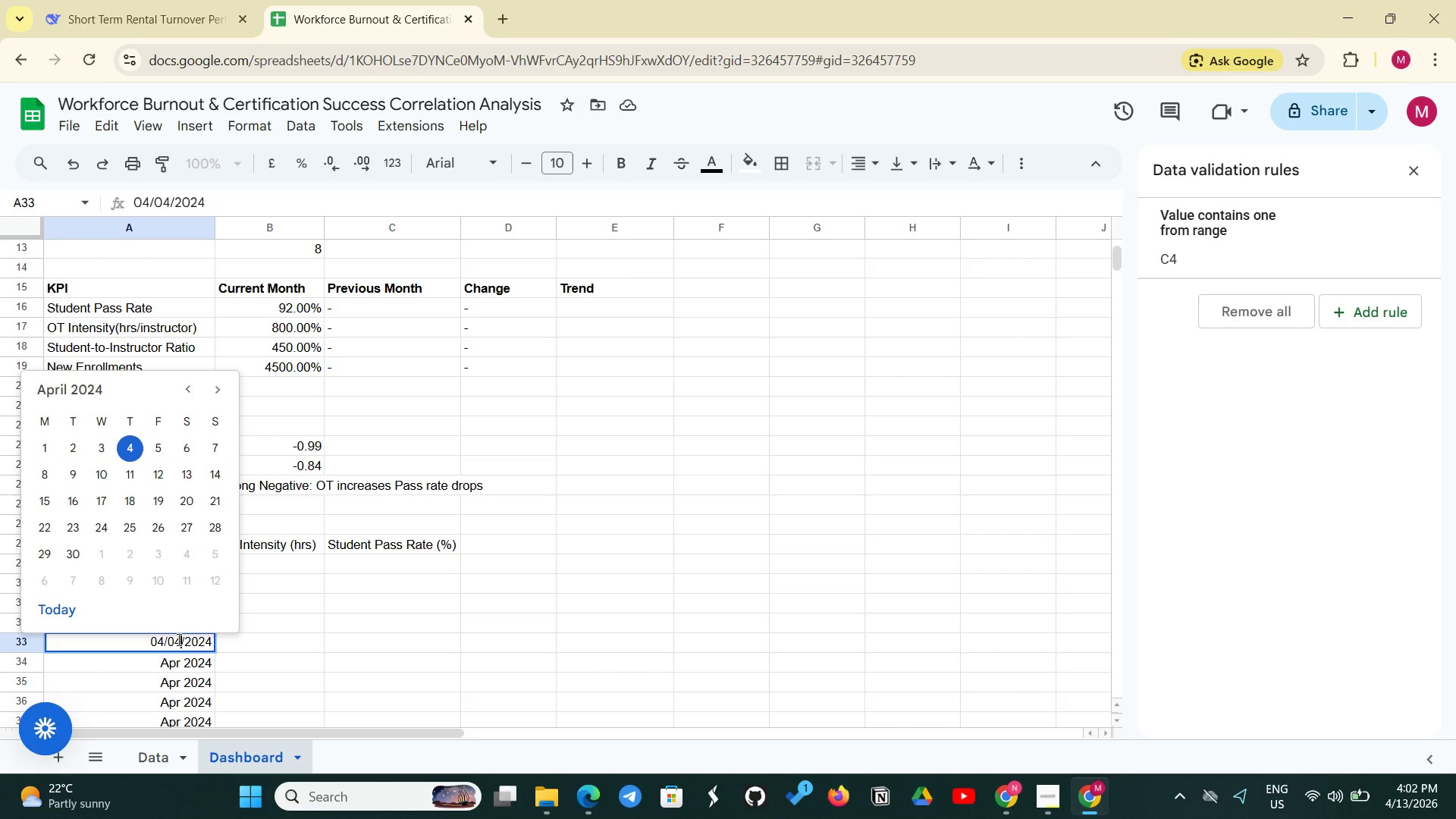 
key(Backspace)
 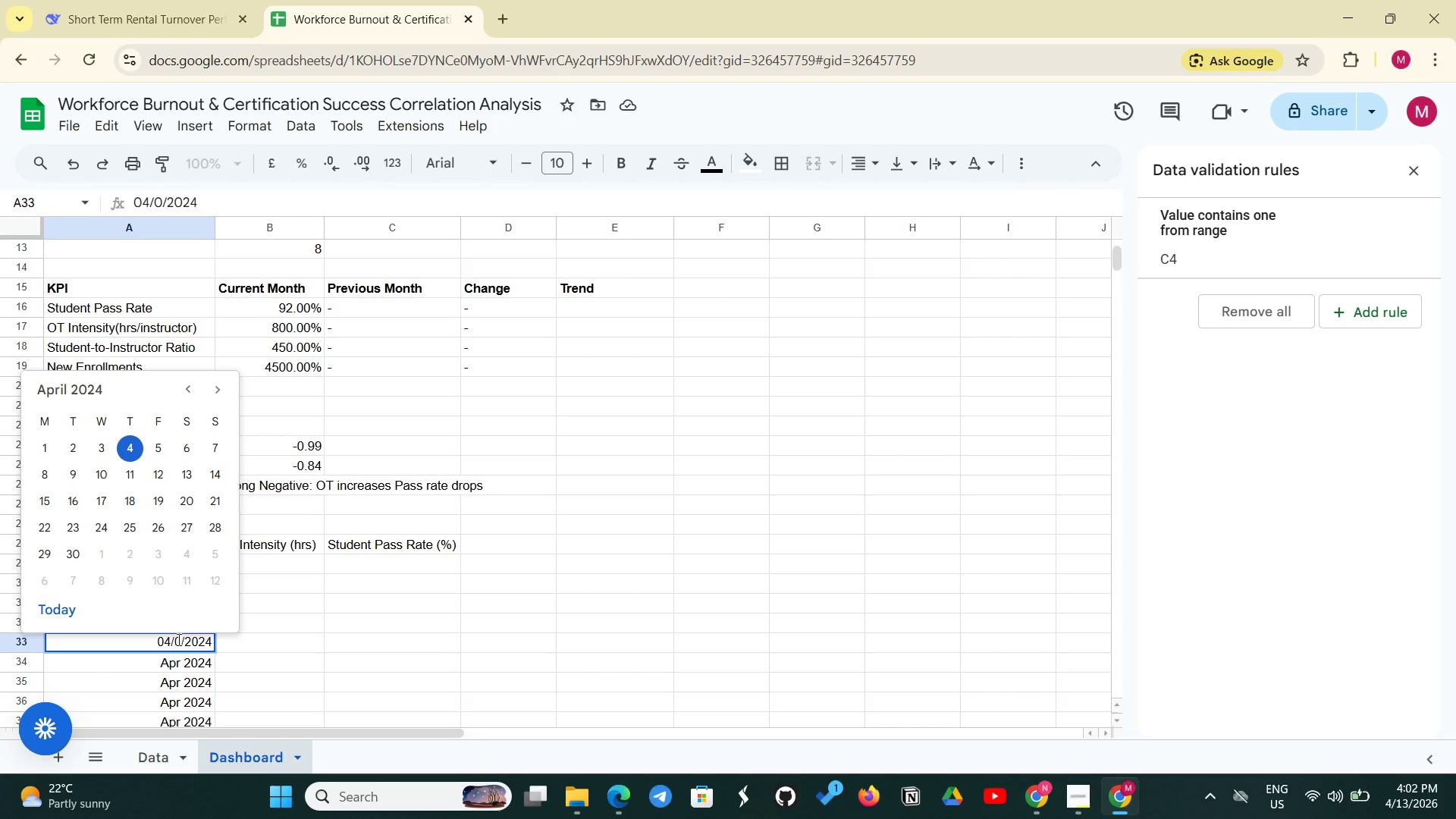 
key(5)
 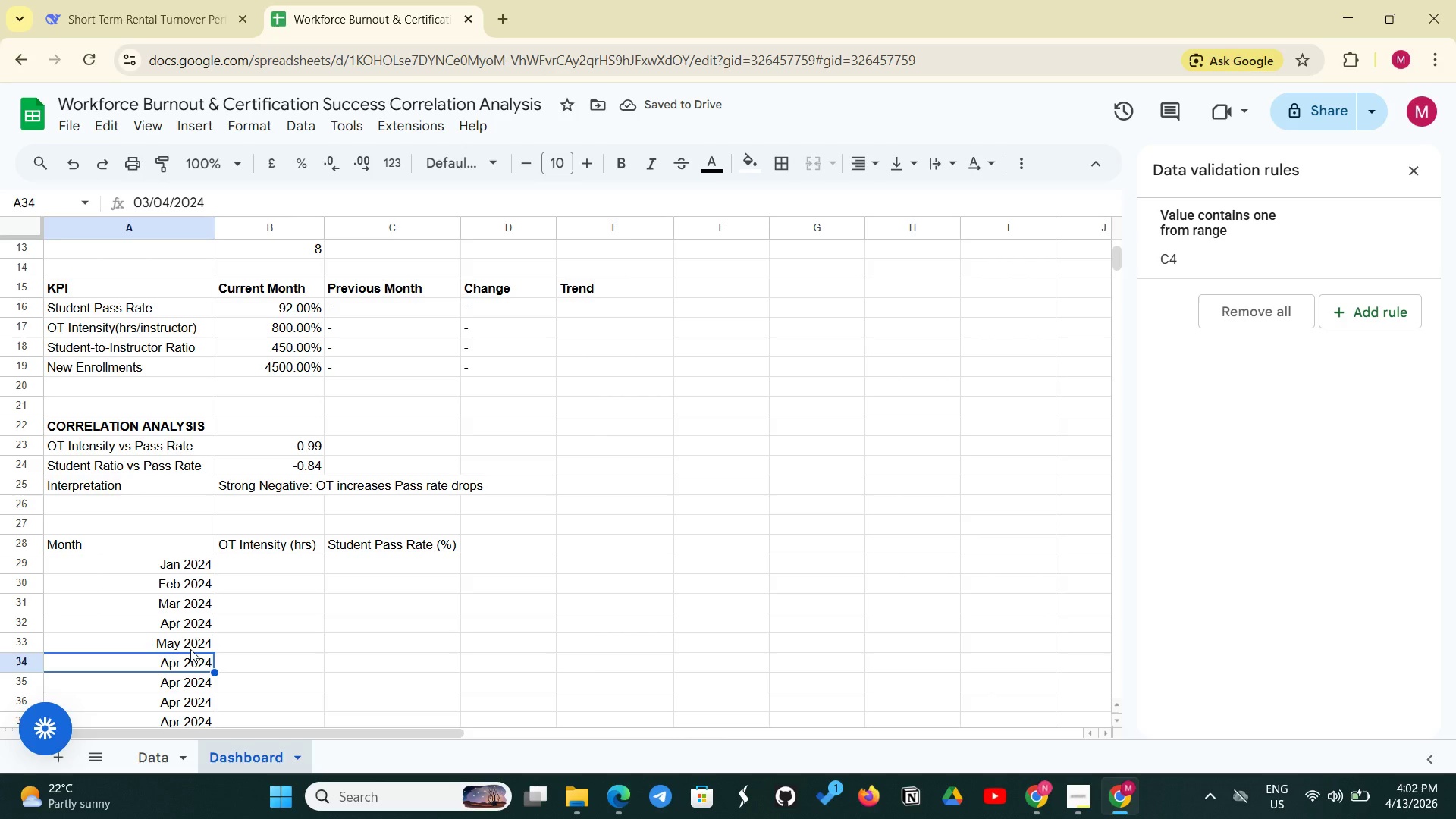 
wait(8.36)
 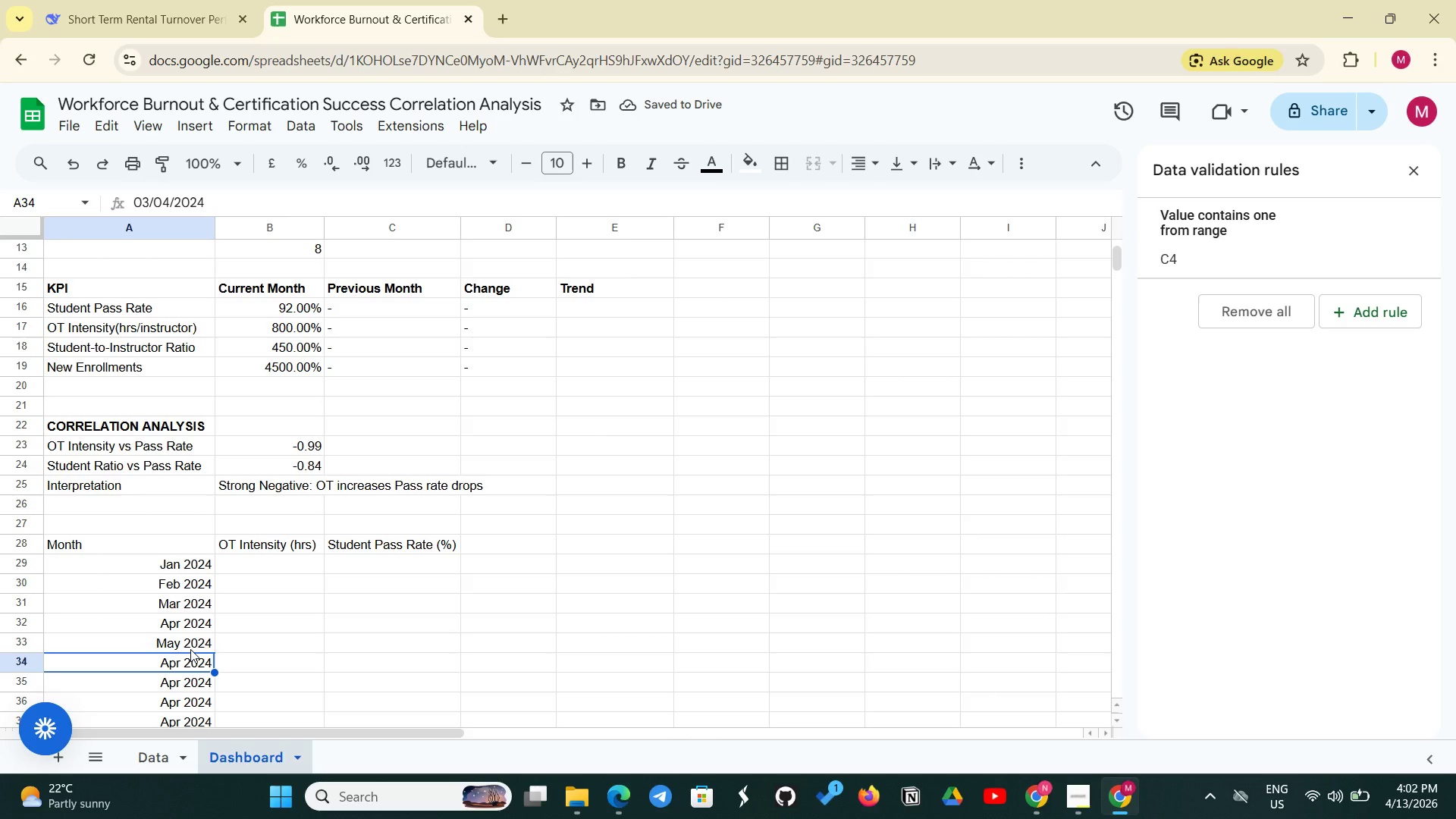 
left_click([201, 662])
 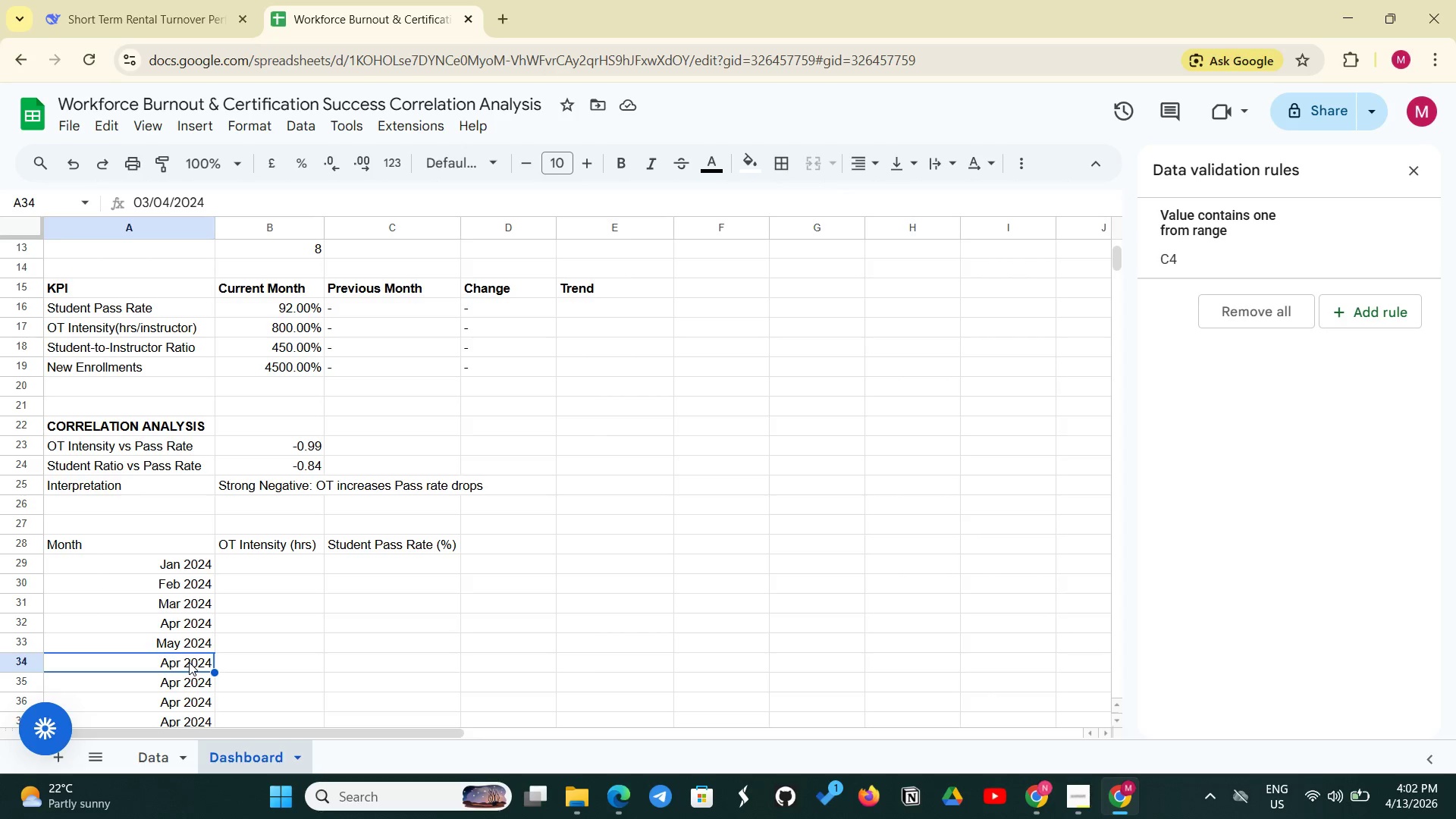 
left_click([189, 662])
 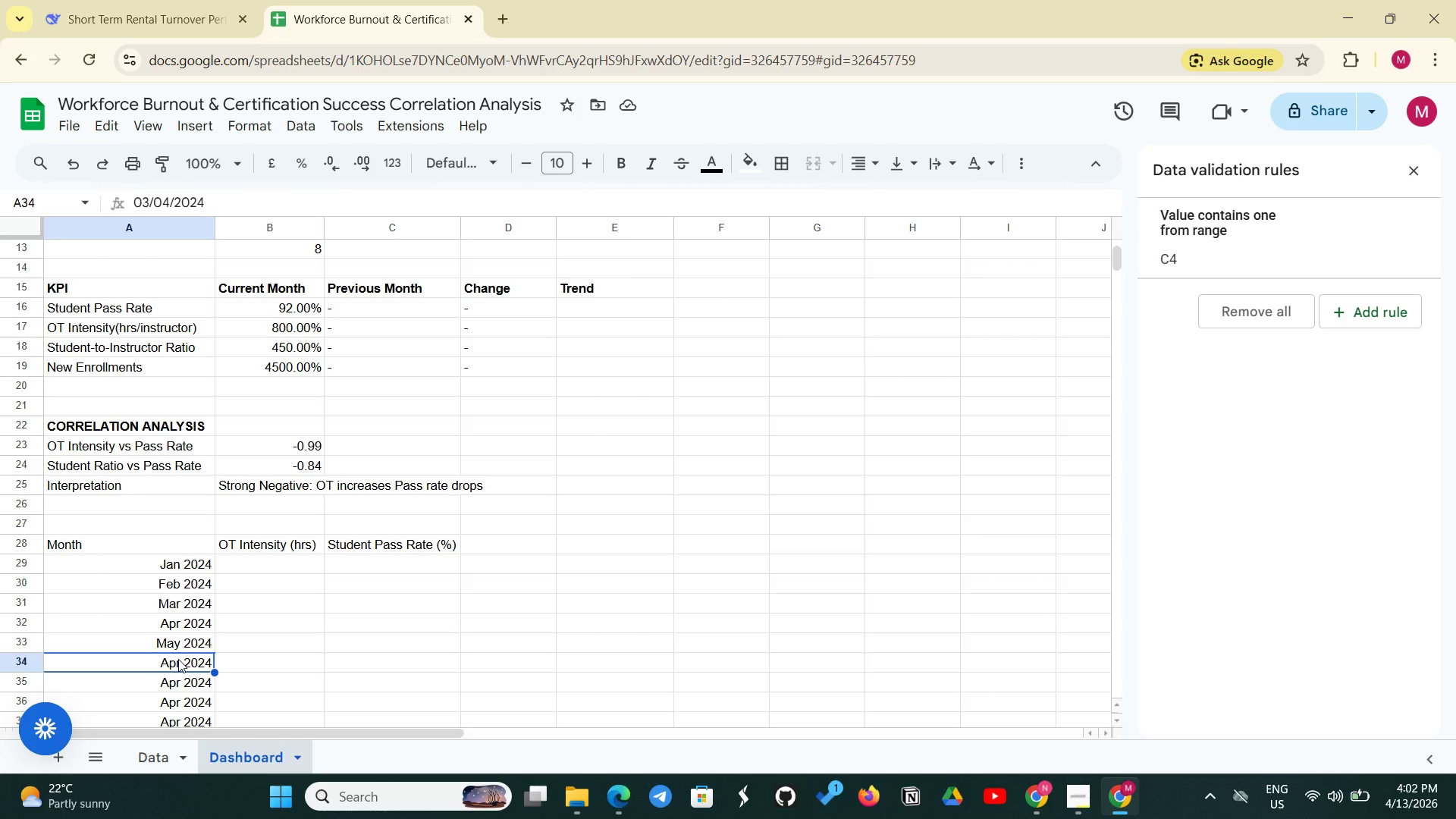 
double_click([178, 659])
 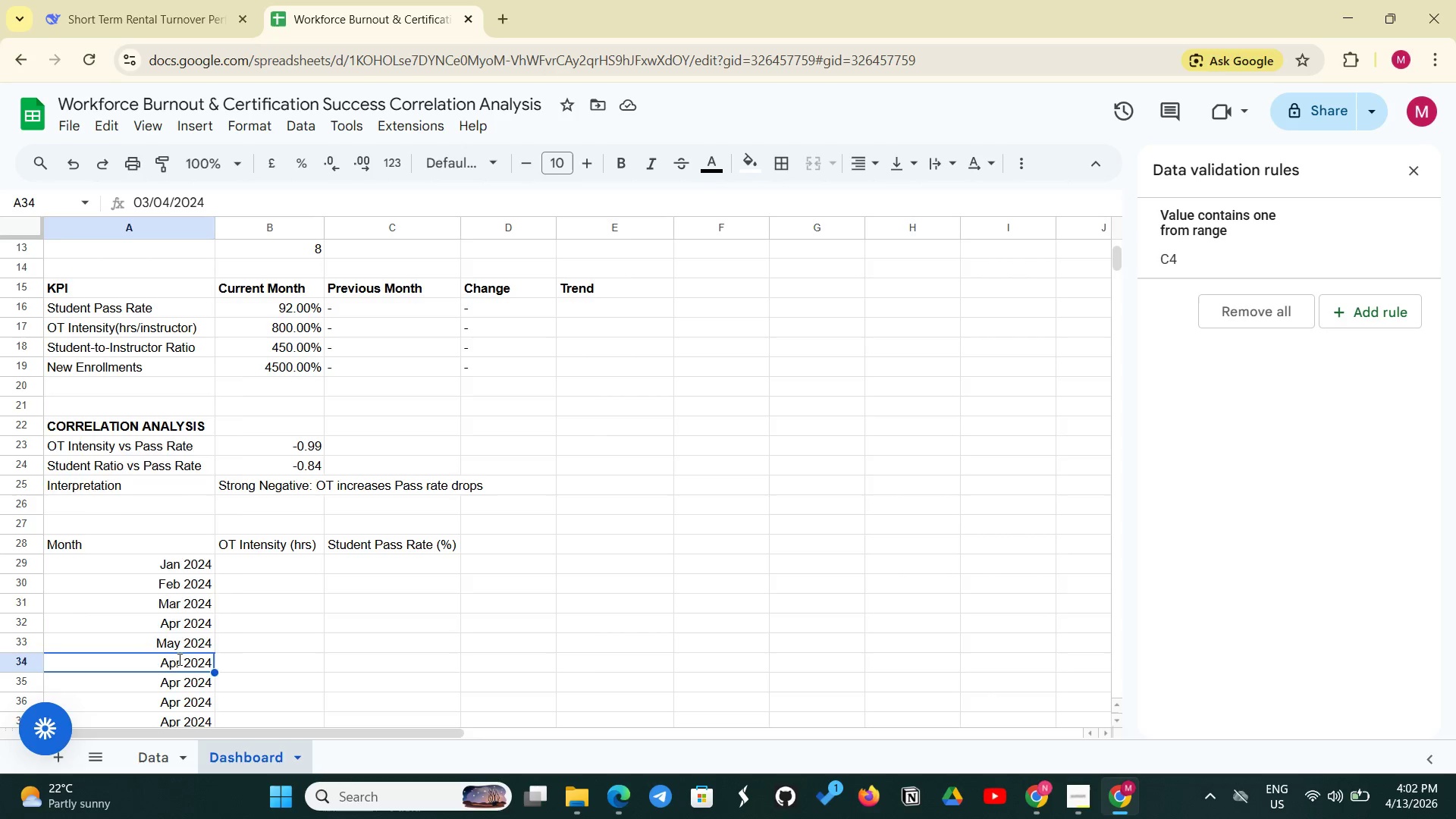 
triple_click([178, 659])
 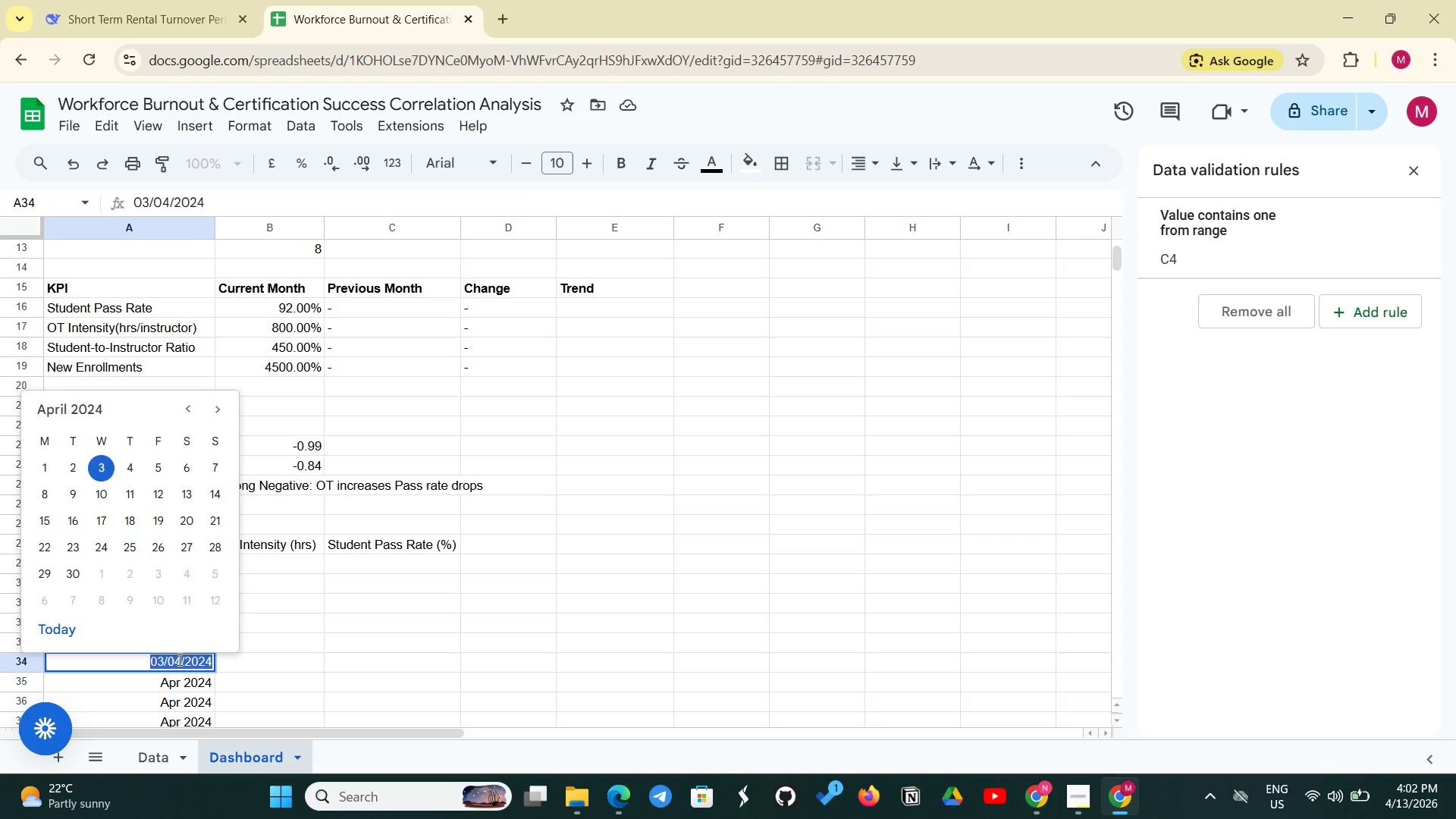 
double_click([178, 659])
 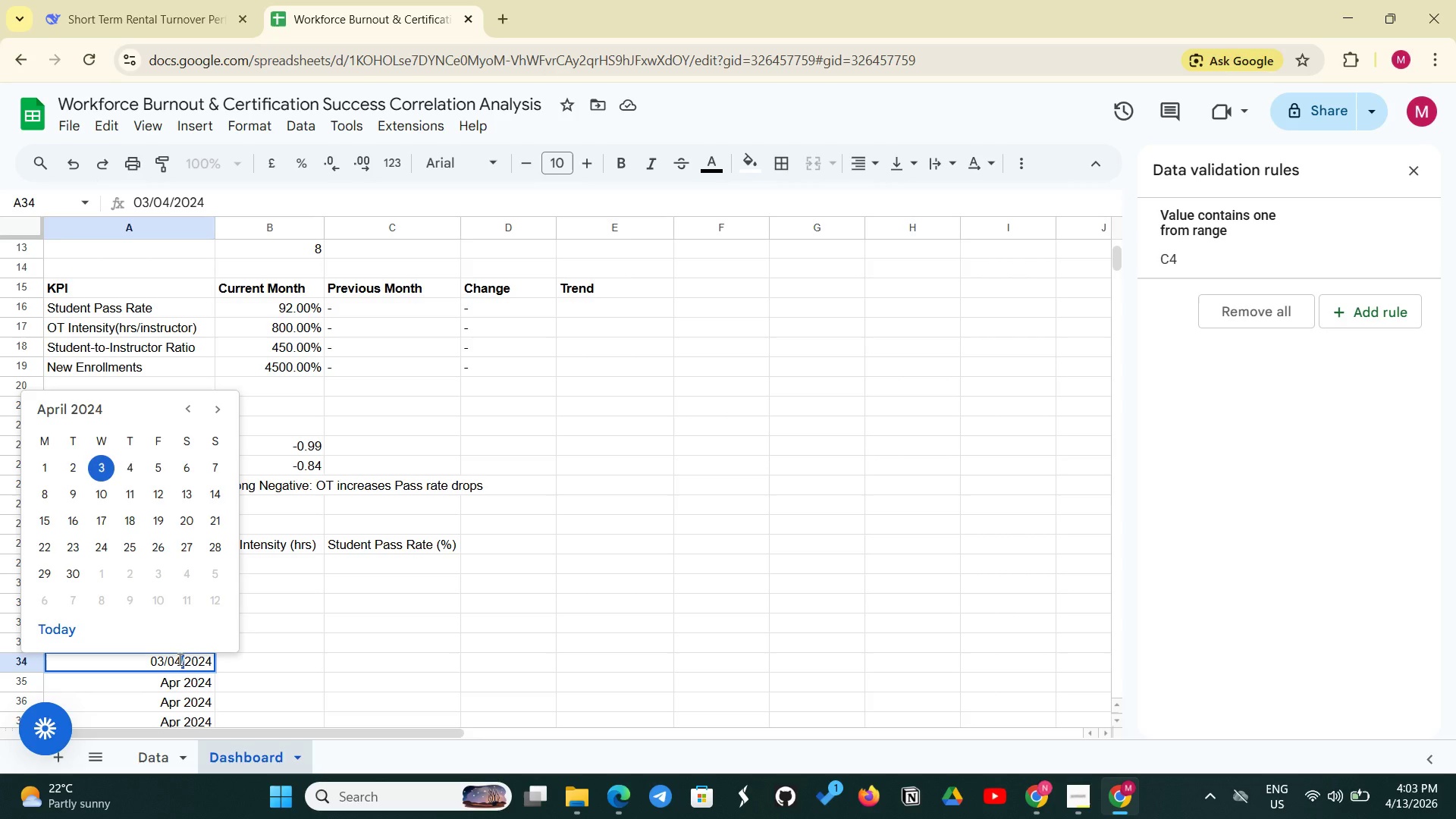 
key(ArrowLeft)
 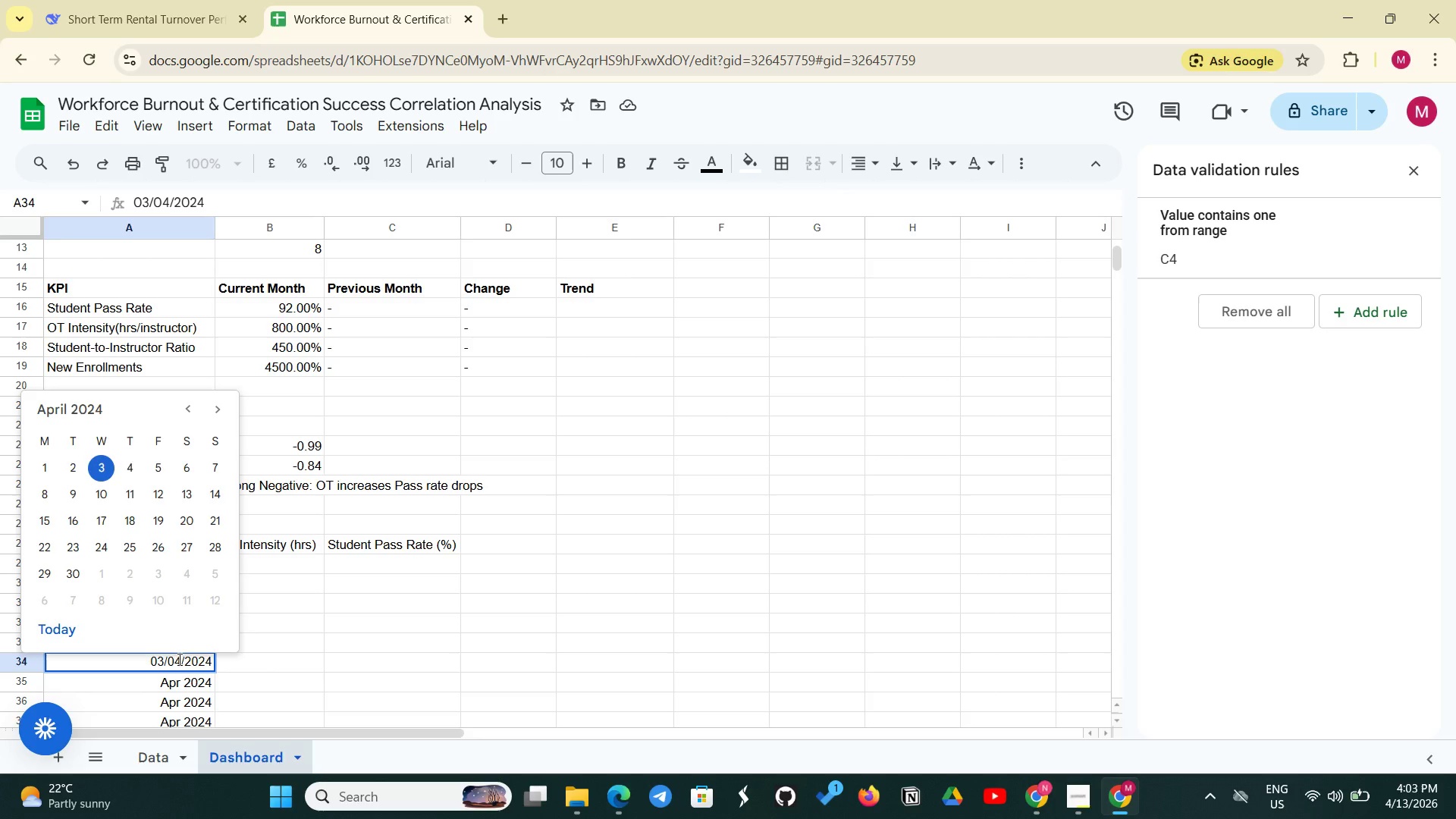 
key(Backspace)
 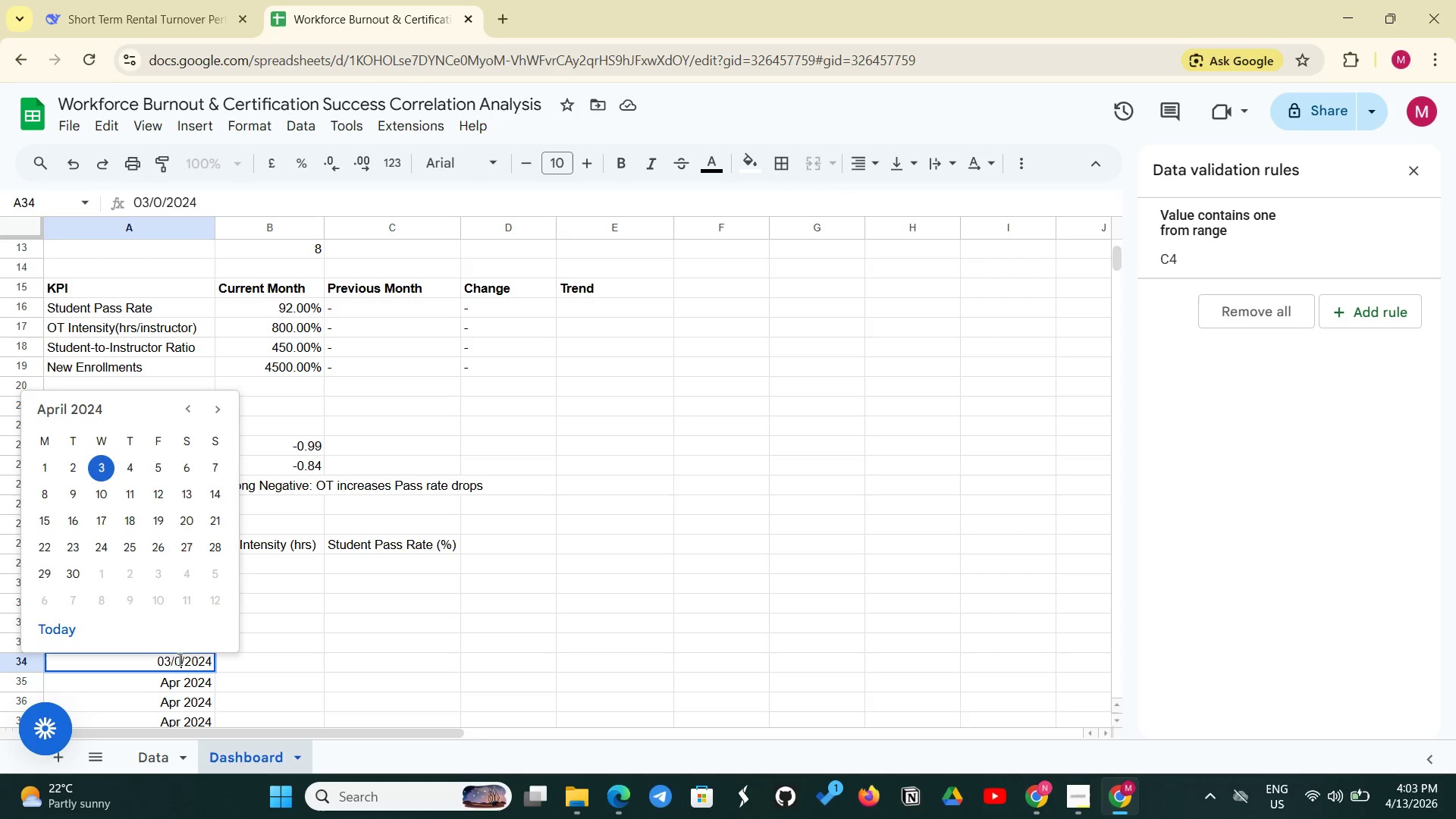 
key(6)
 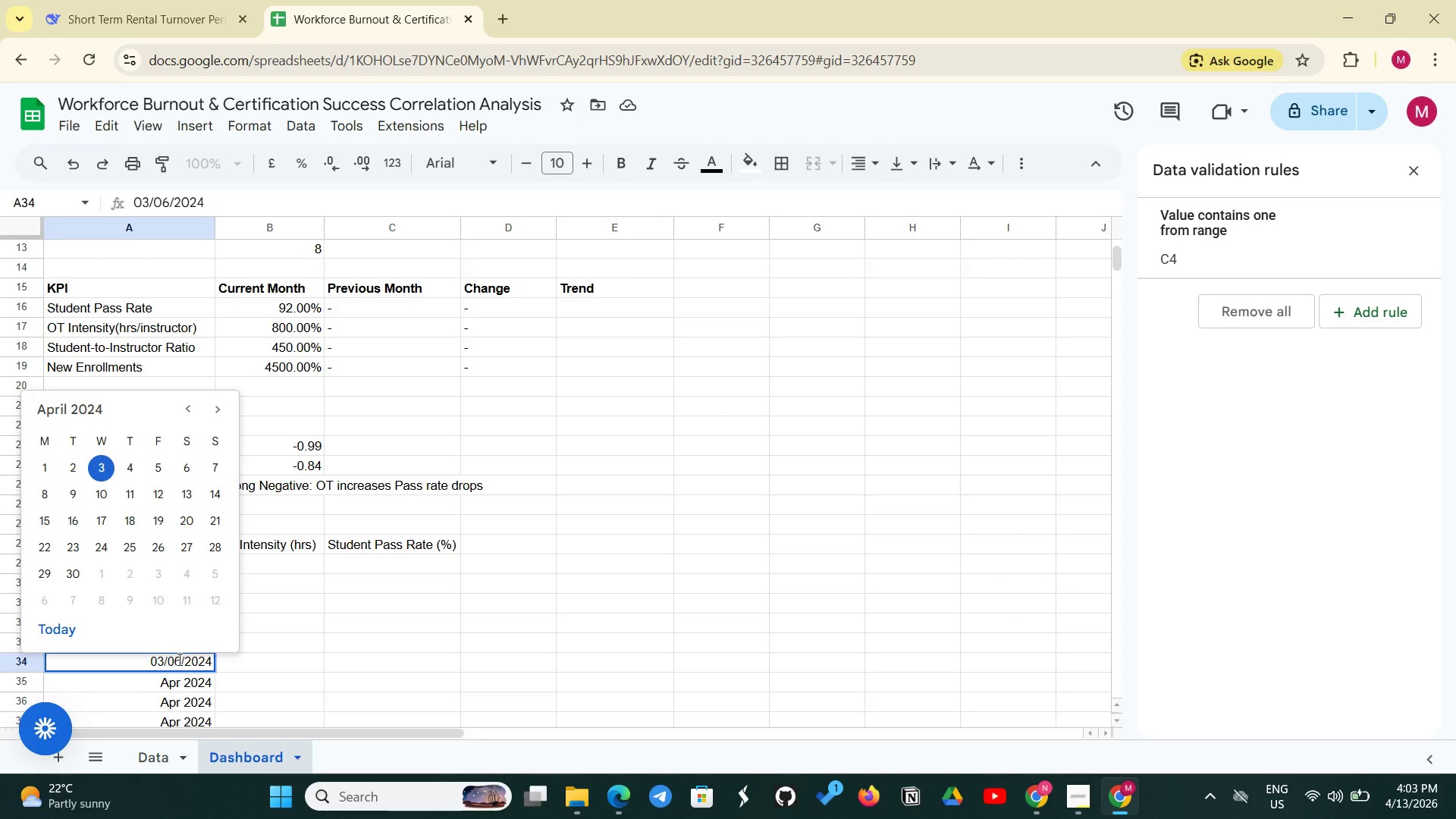 
key(Enter)
 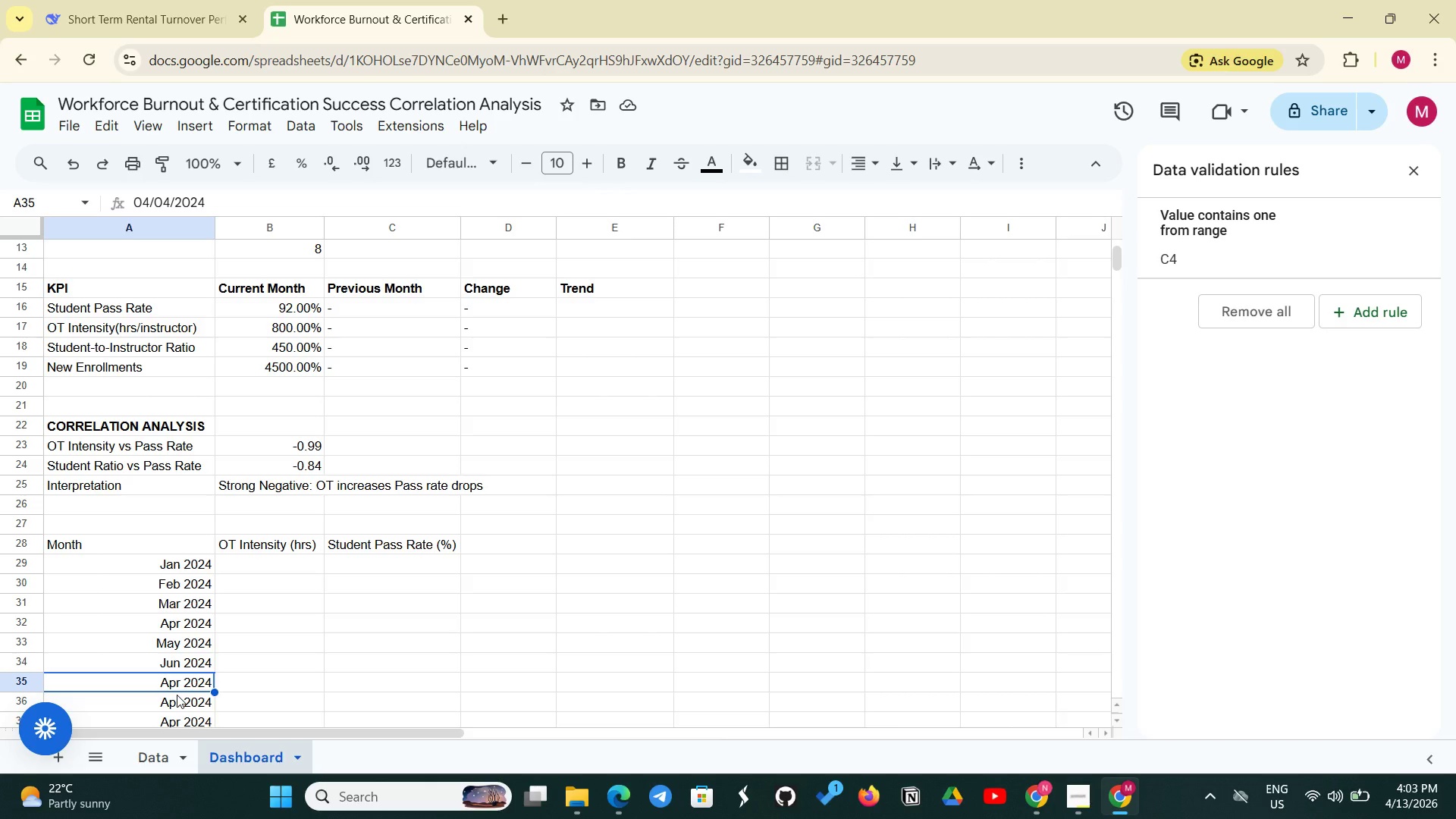 
wait(10.55)
 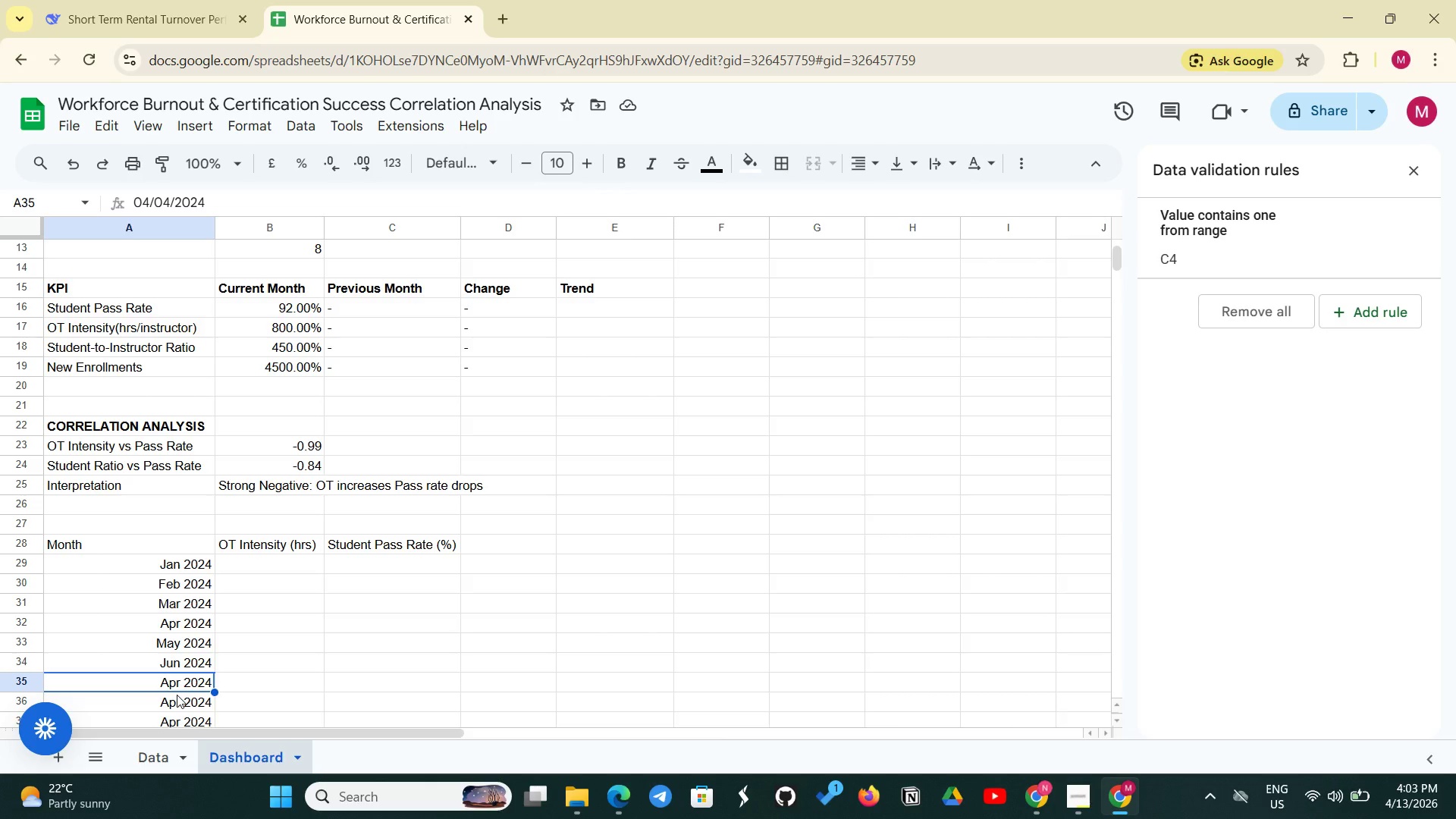 
double_click([190, 682])
 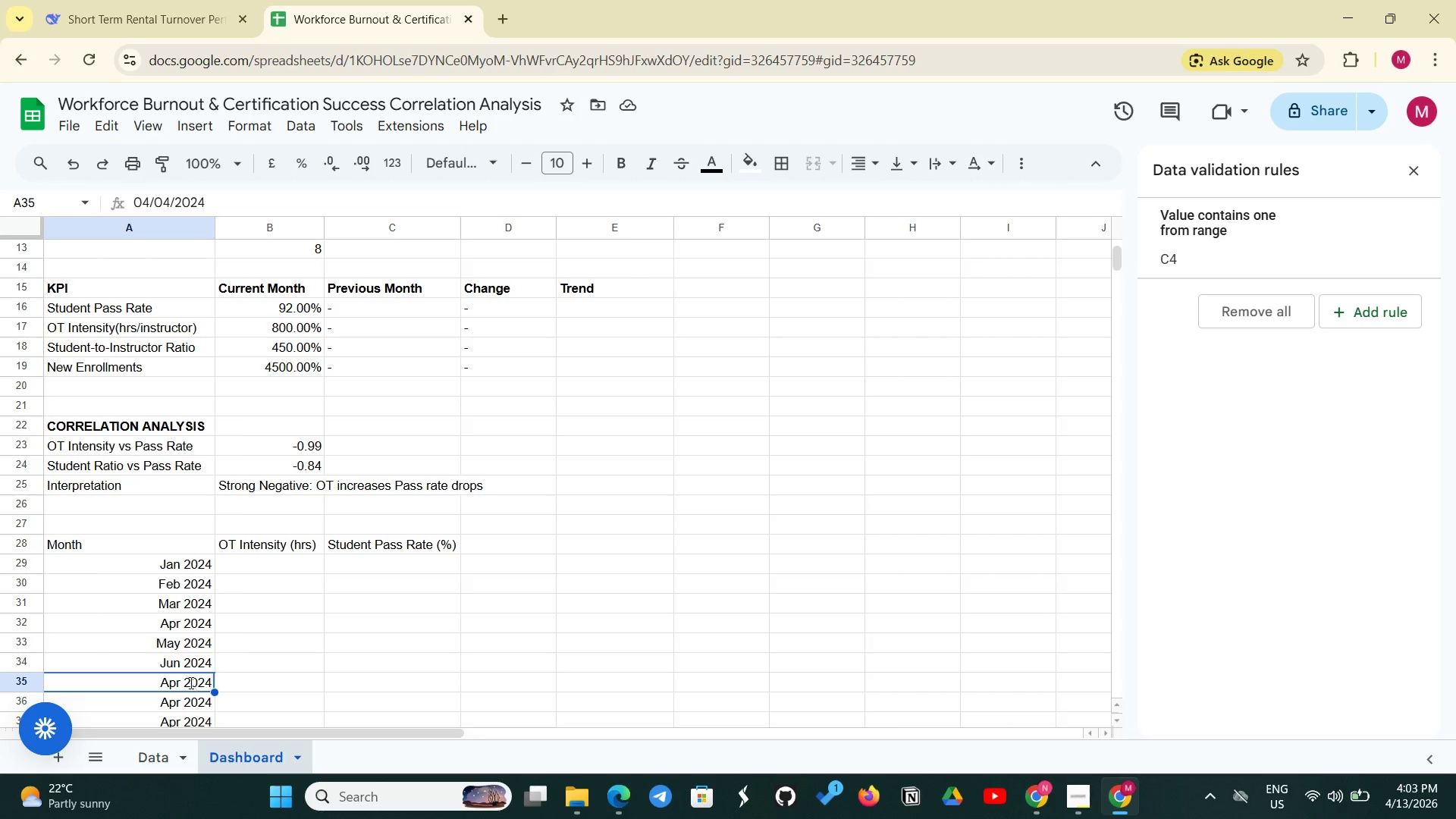 
triple_click([190, 682])
 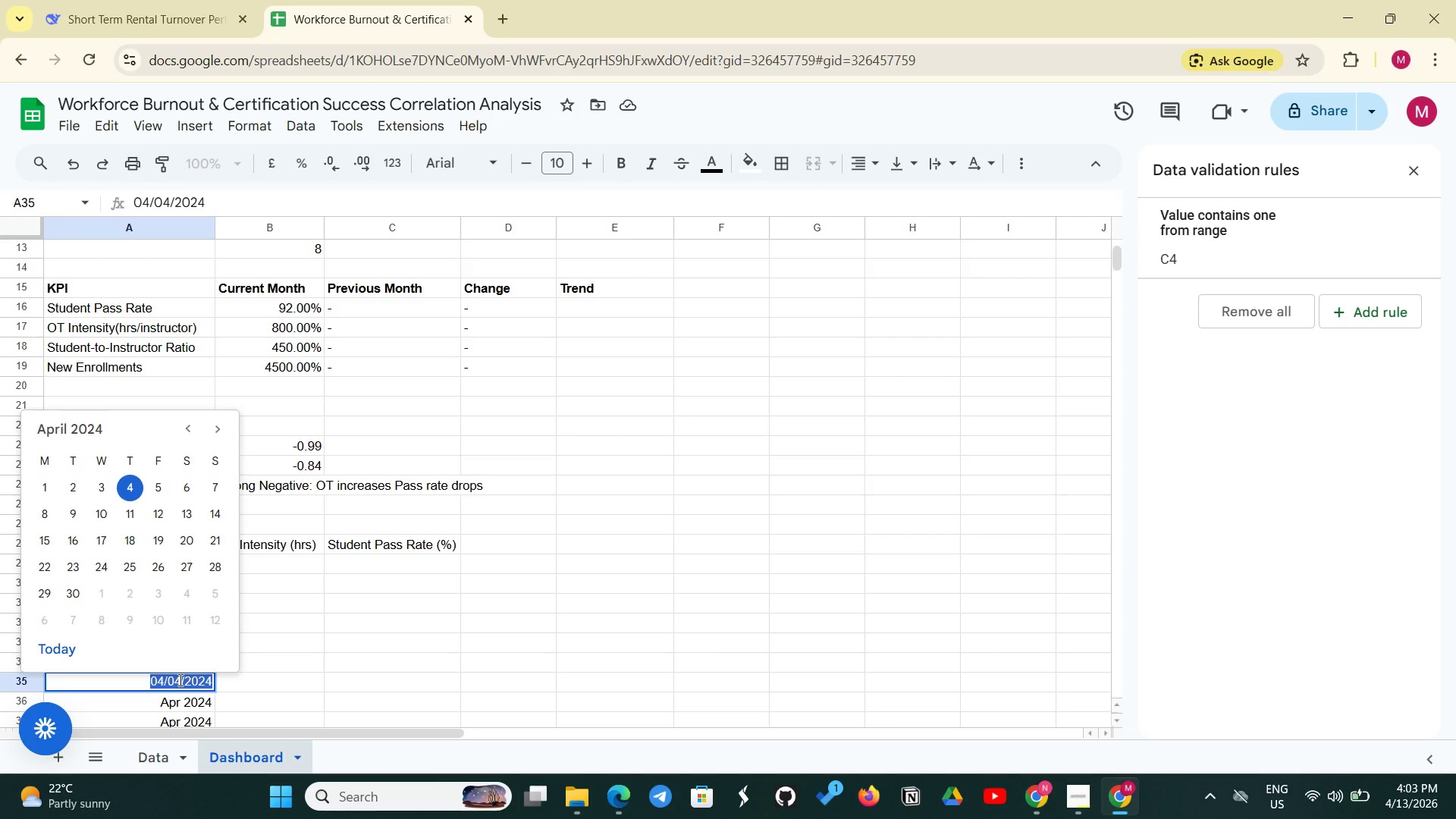 
left_click([179, 679])
 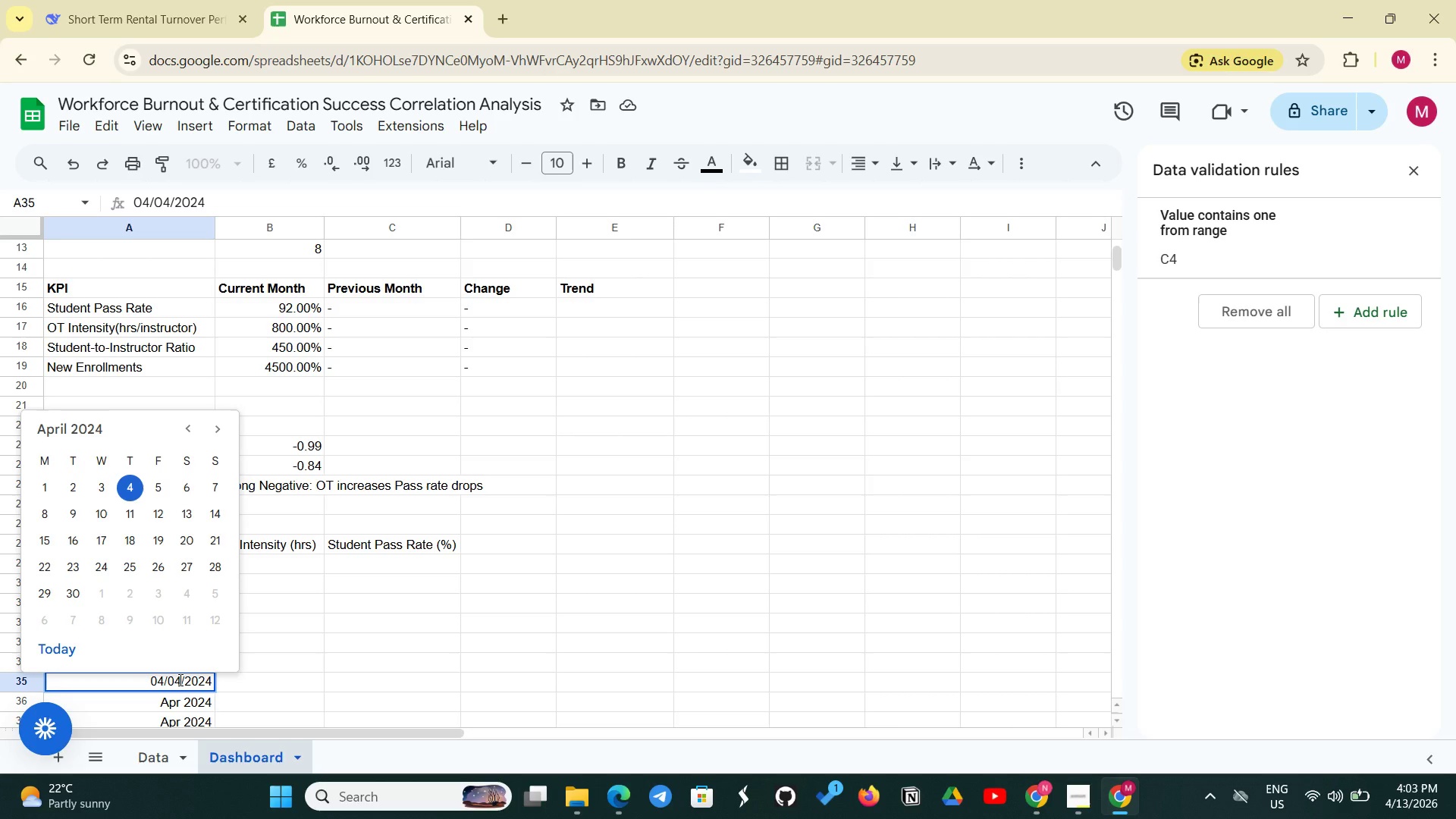 
key(Backspace)
 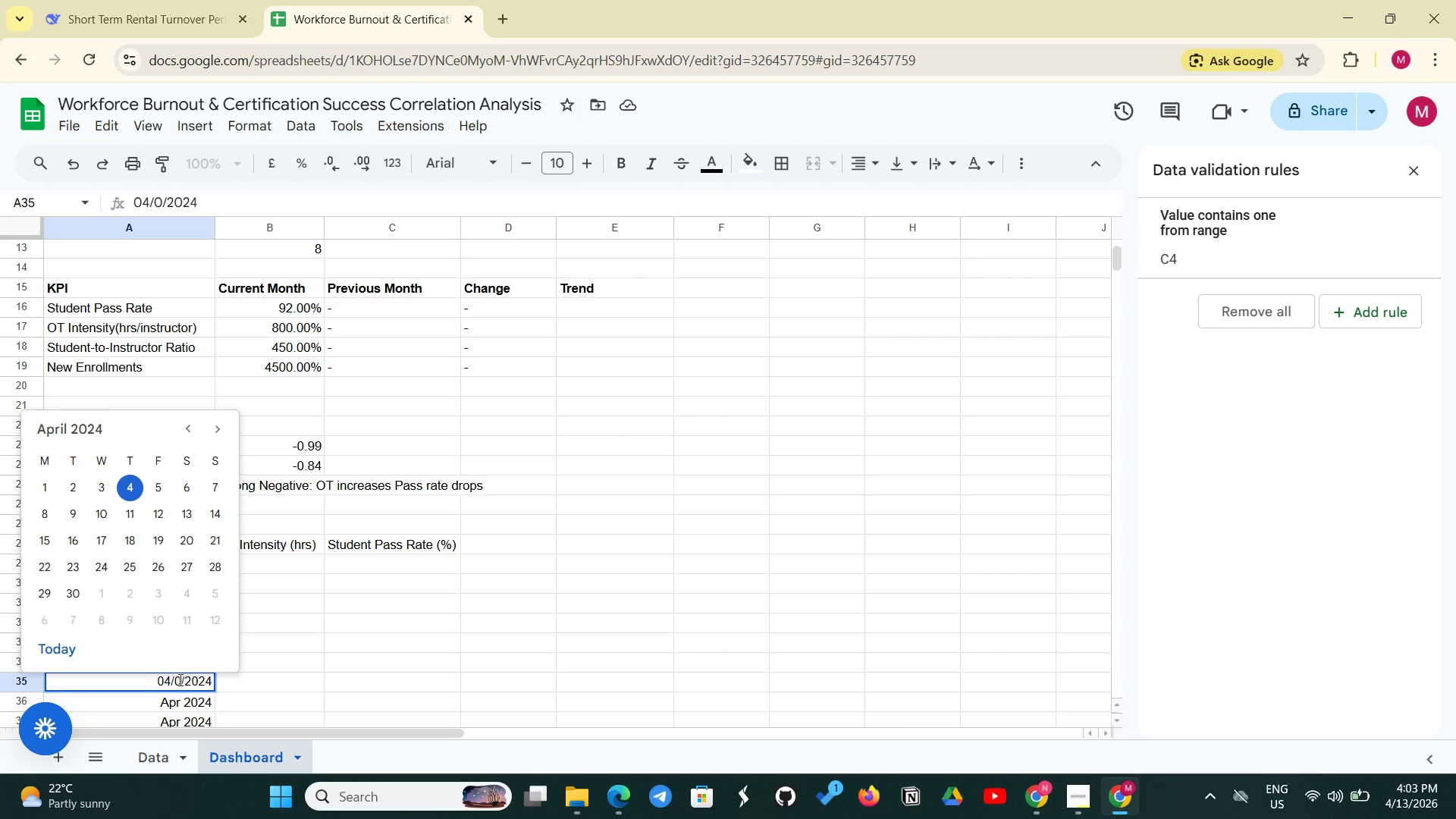 
key(7)
 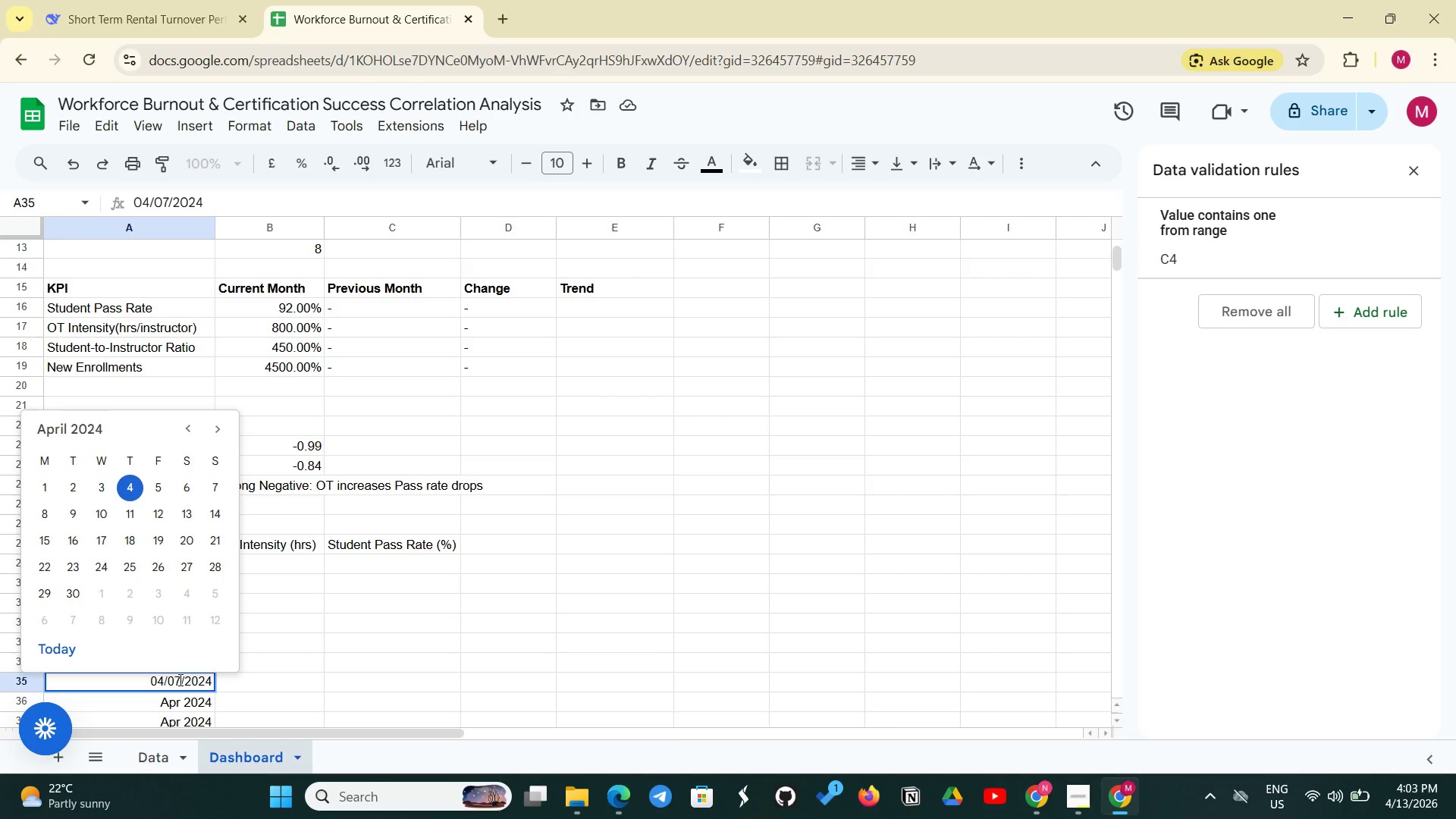 
key(Enter)
 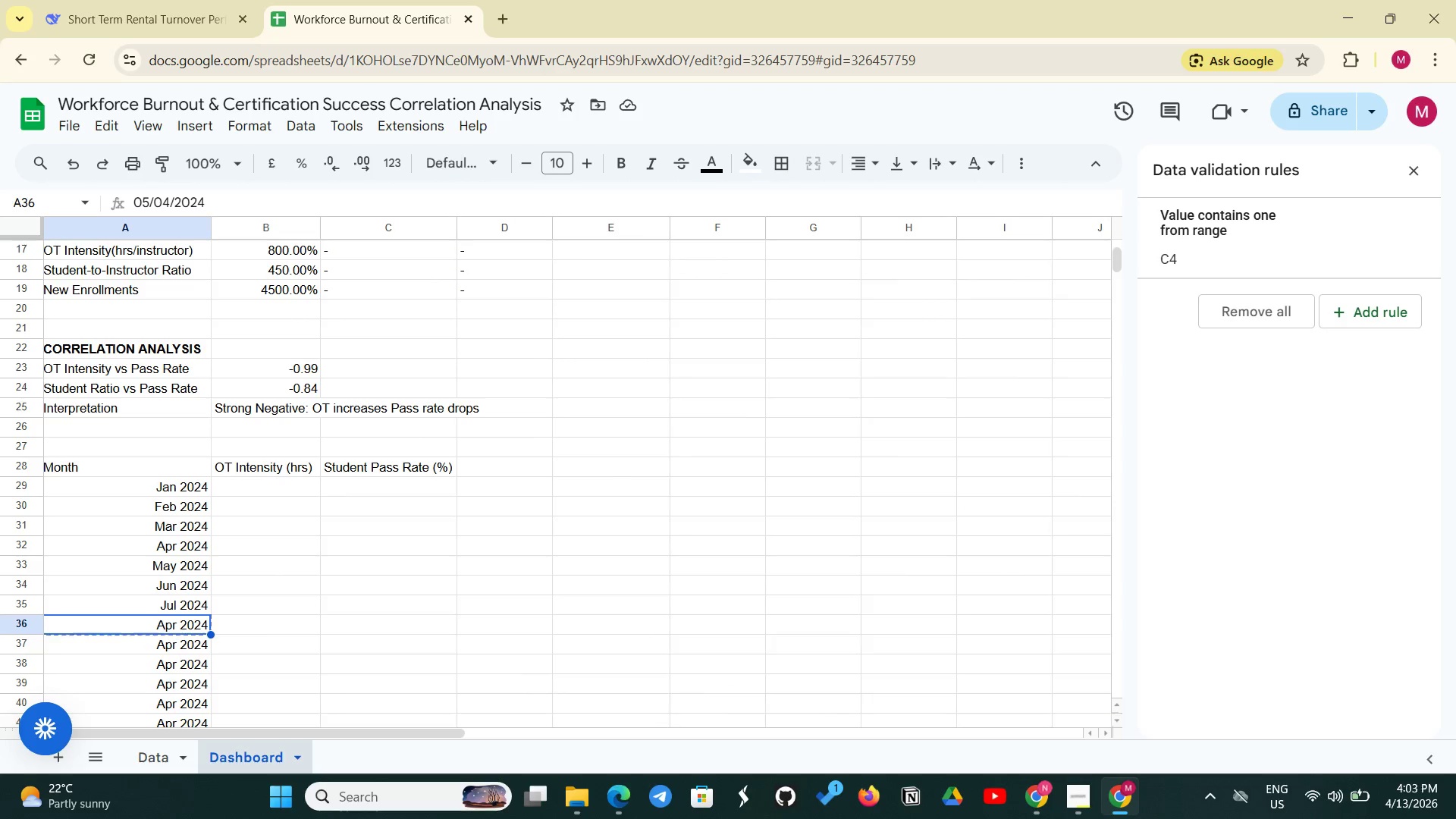 
wait(7.77)
 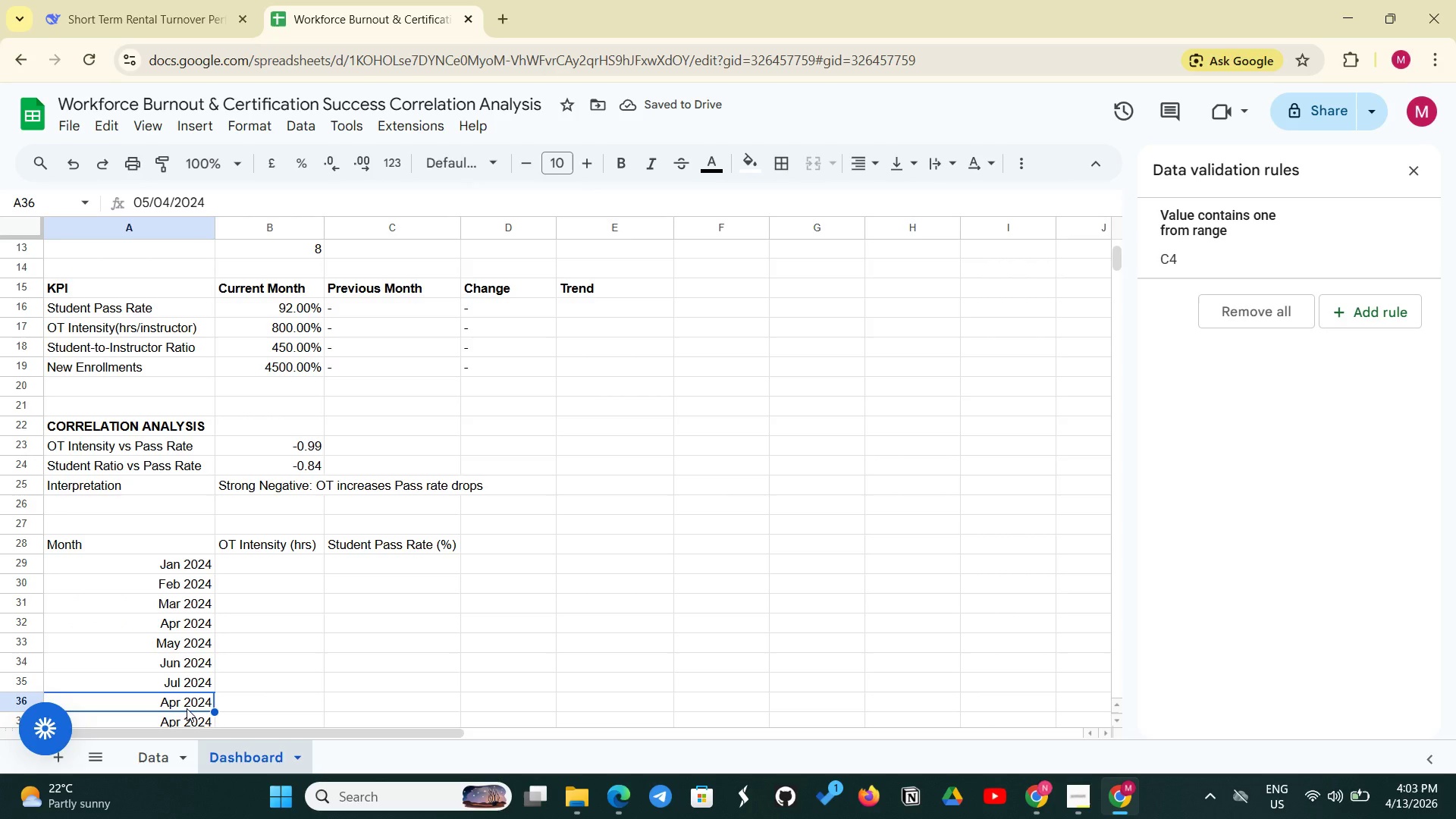 
double_click([186, 626])
 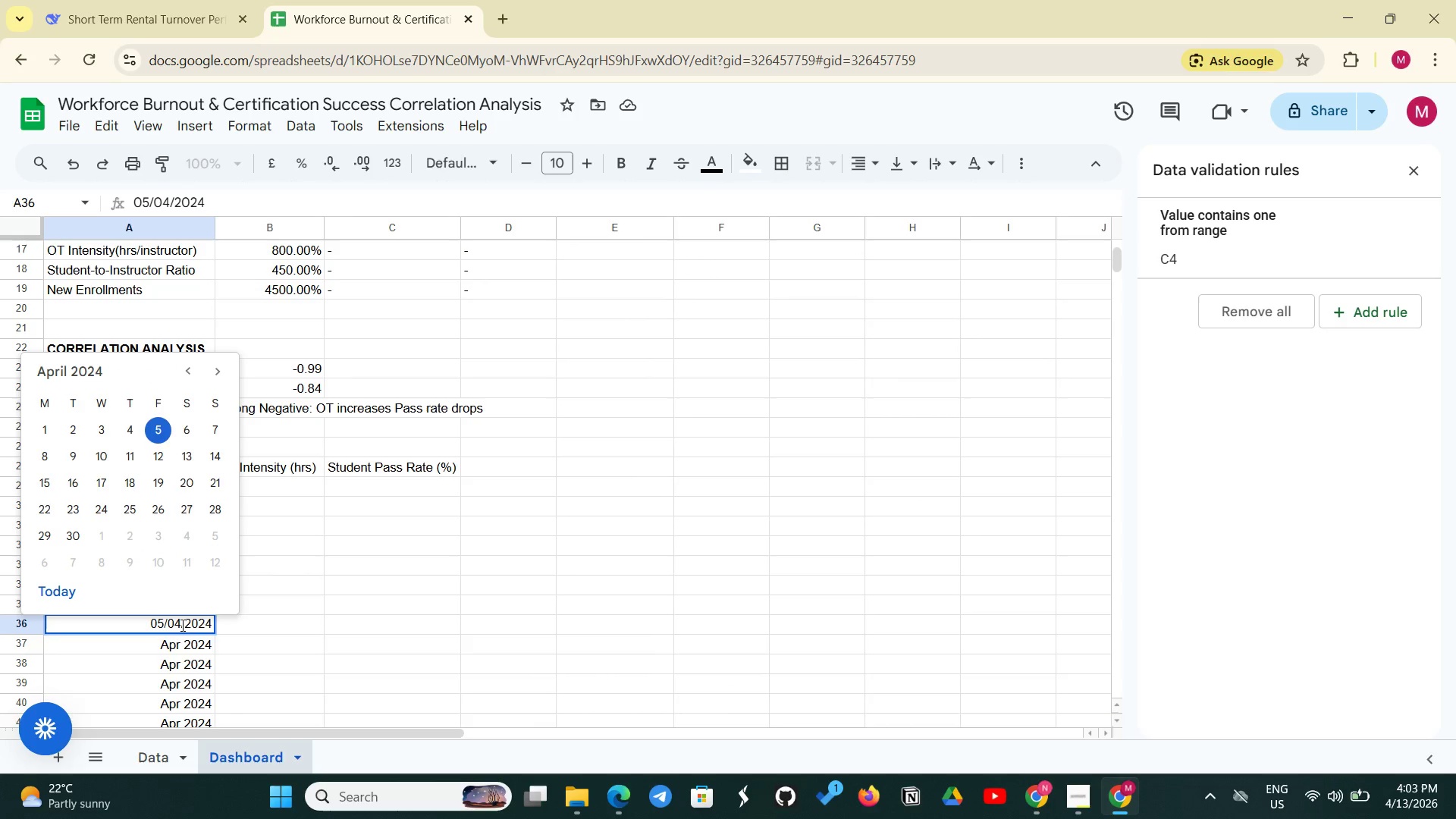 
left_click([180, 625])
 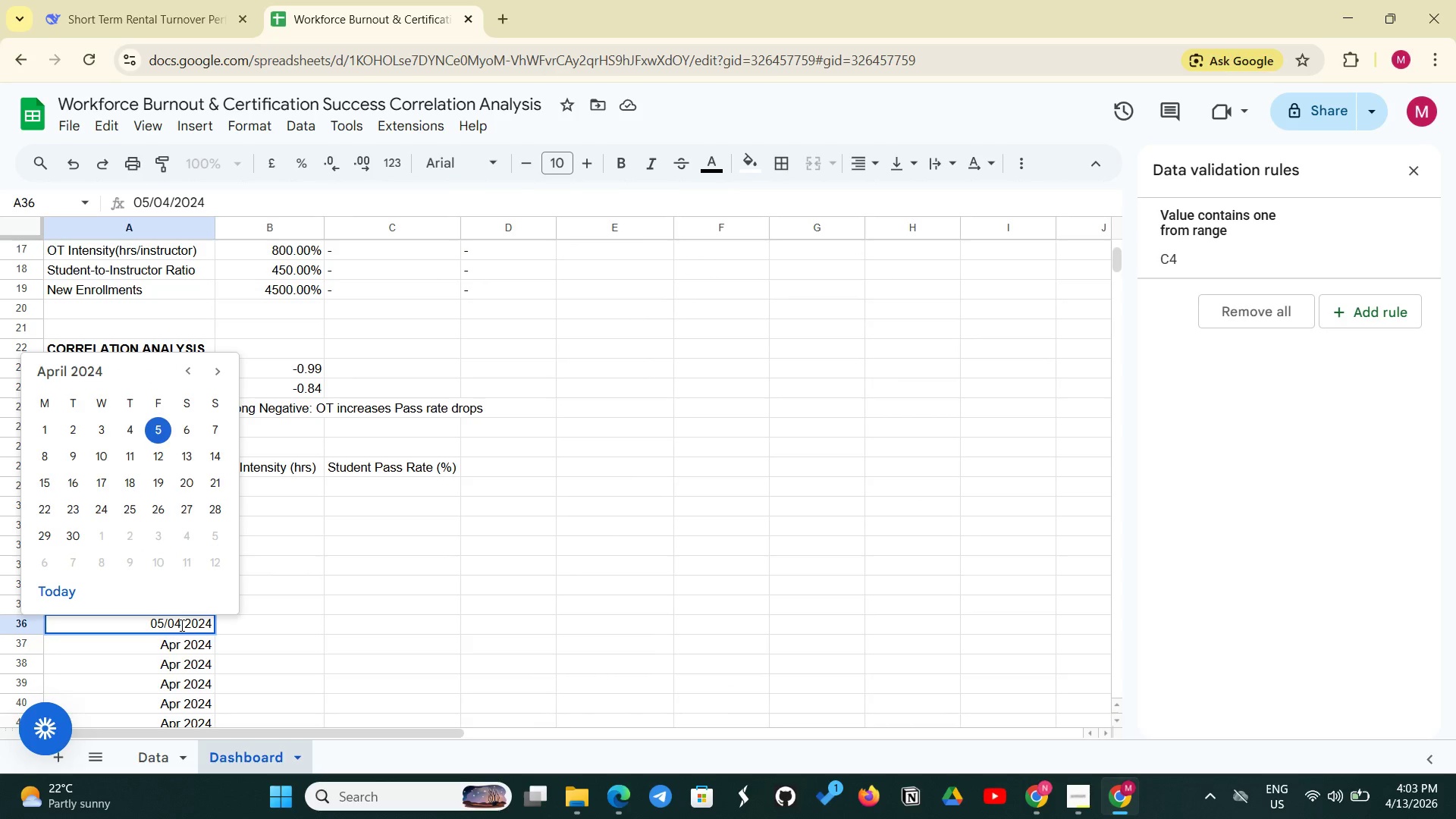 
key(Backspace)
 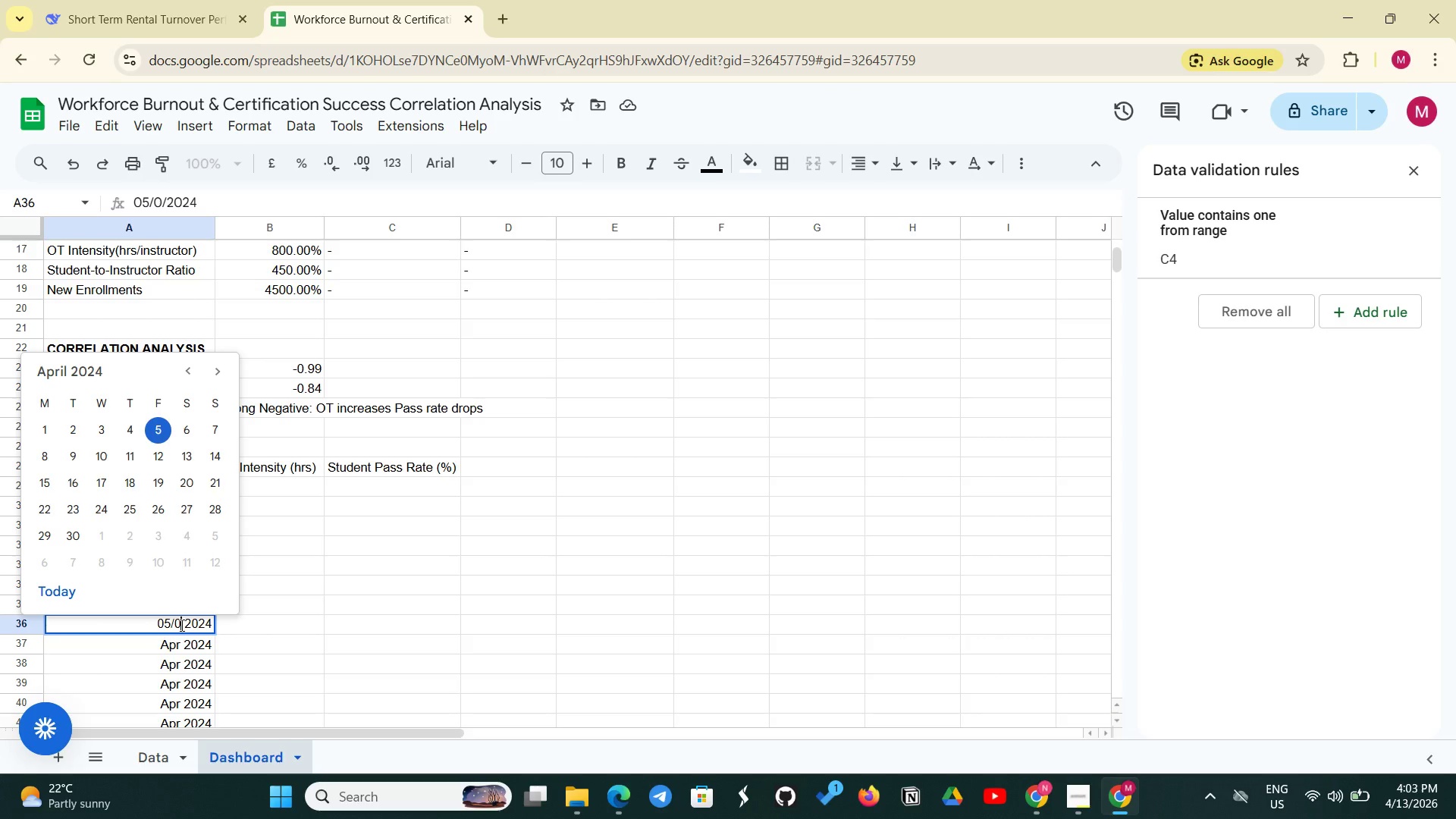 
key(8)
 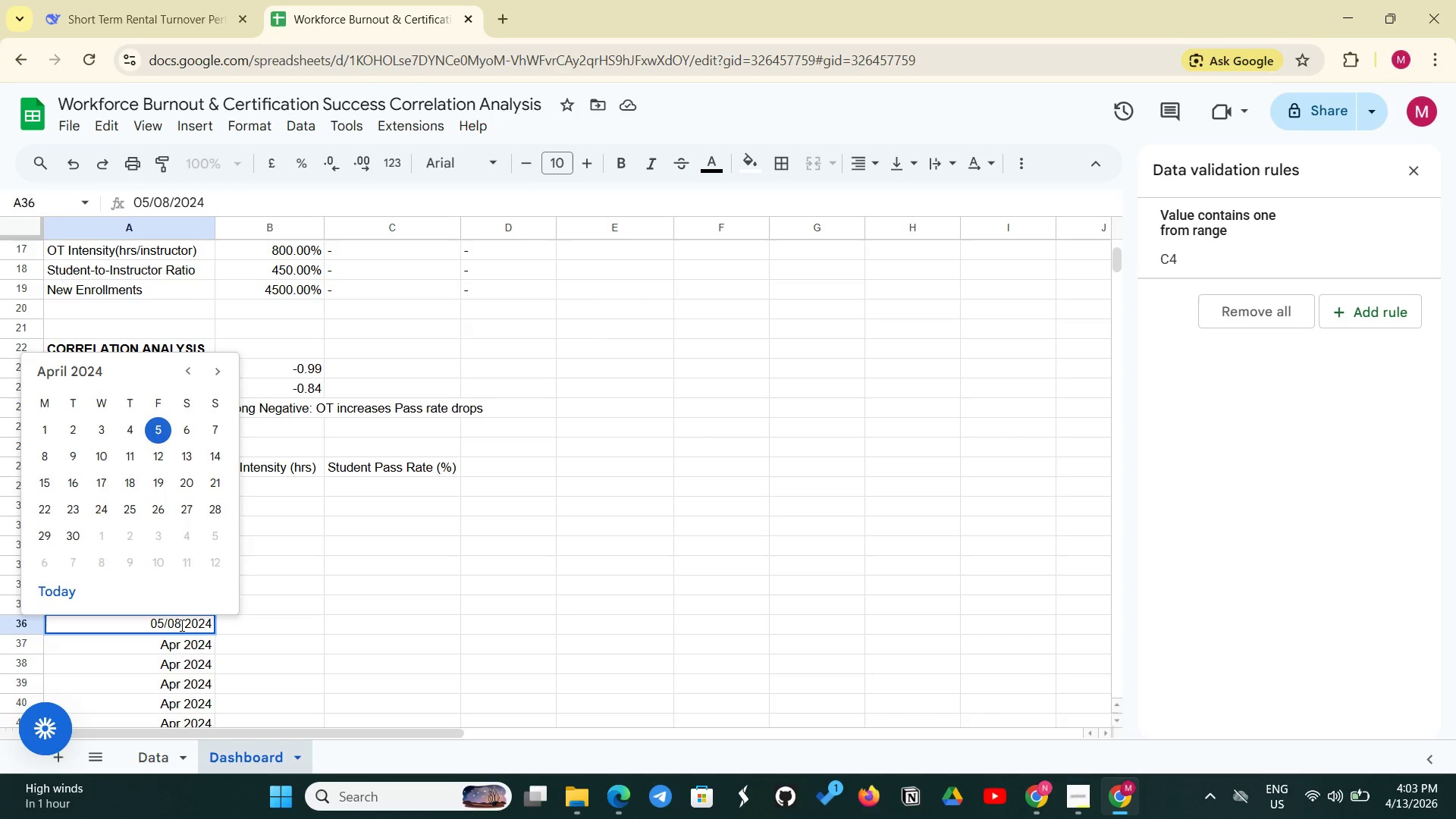 
key(Enter)
 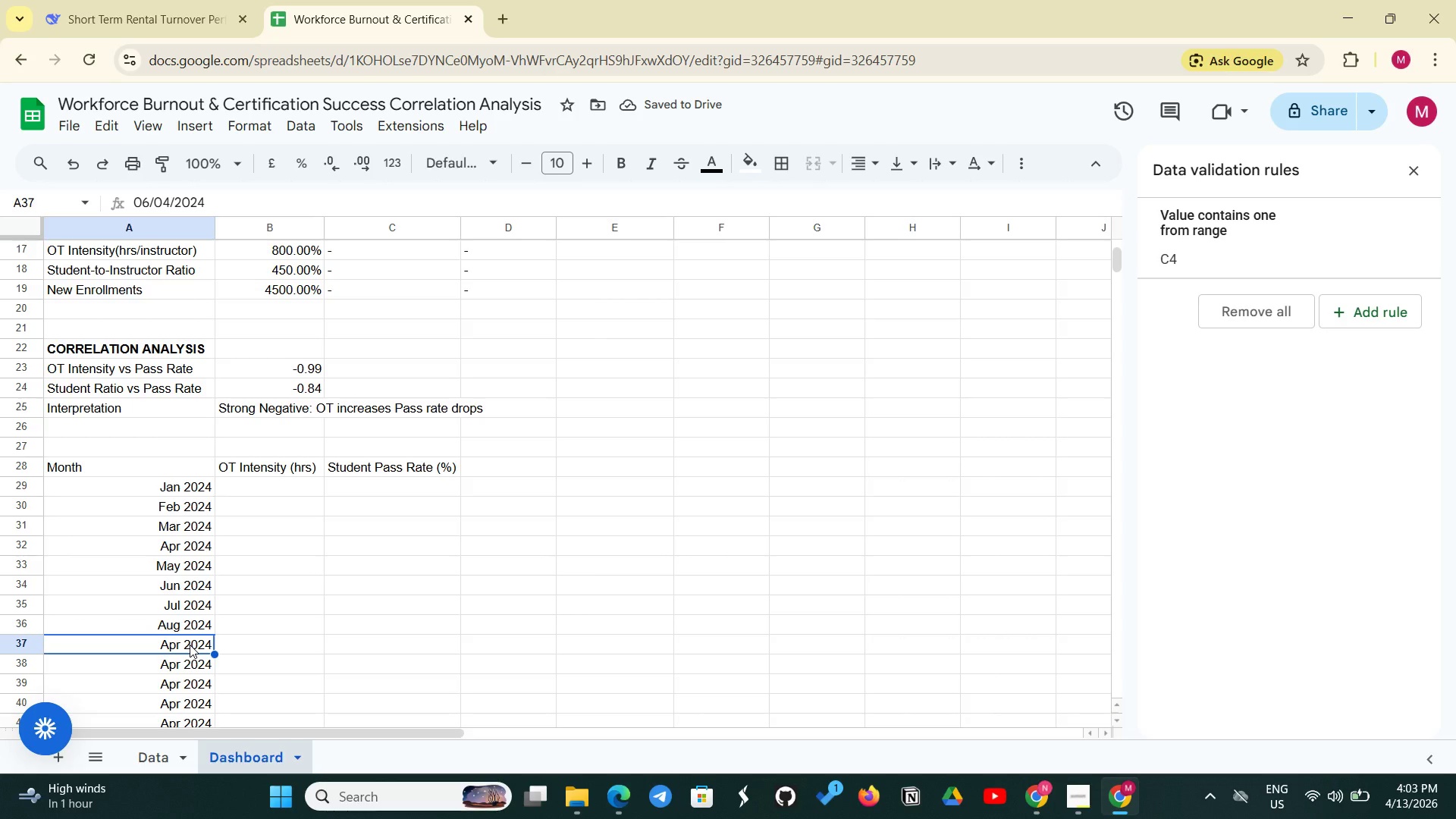 
wait(5.81)
 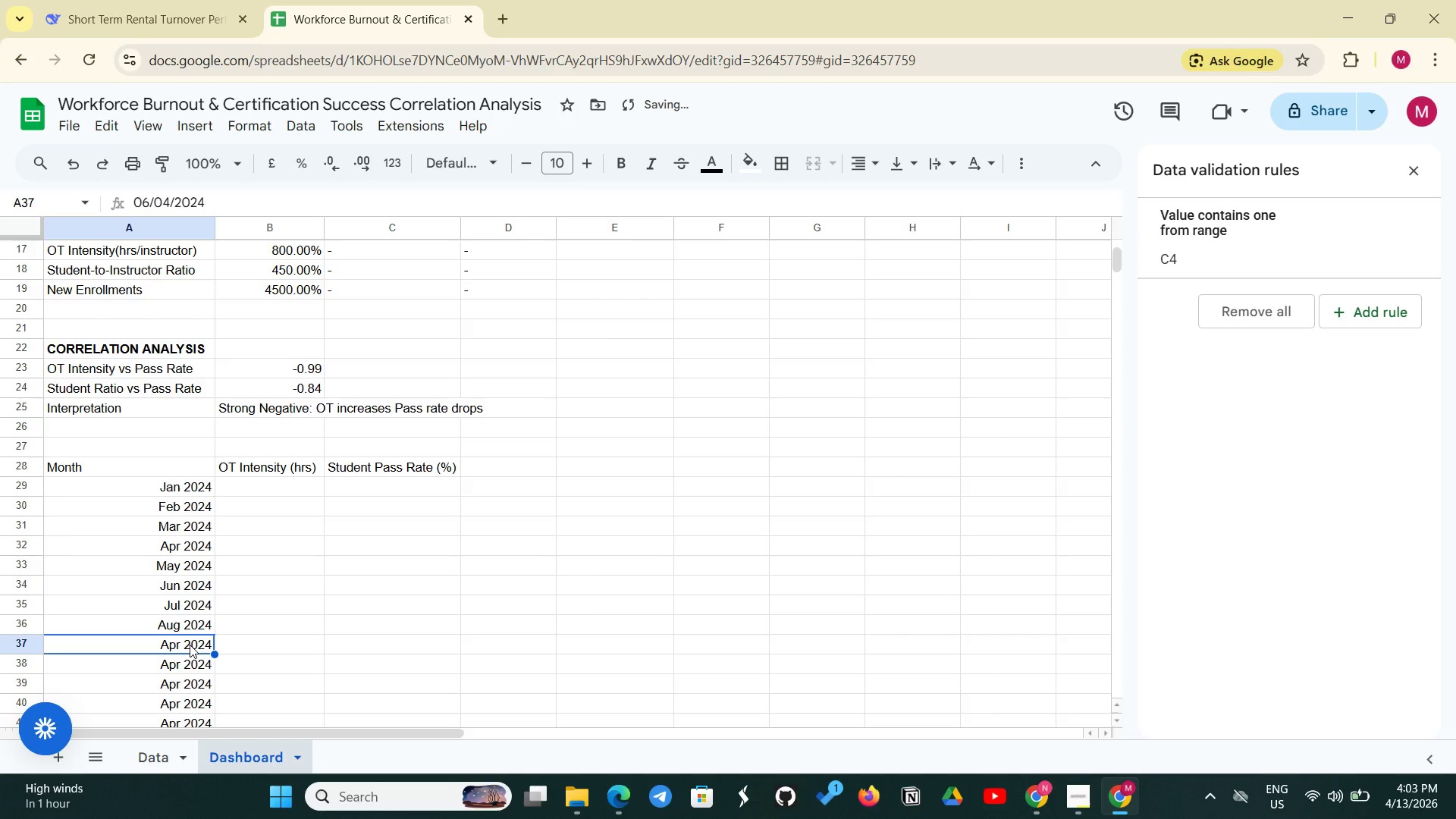 
double_click([190, 645])
 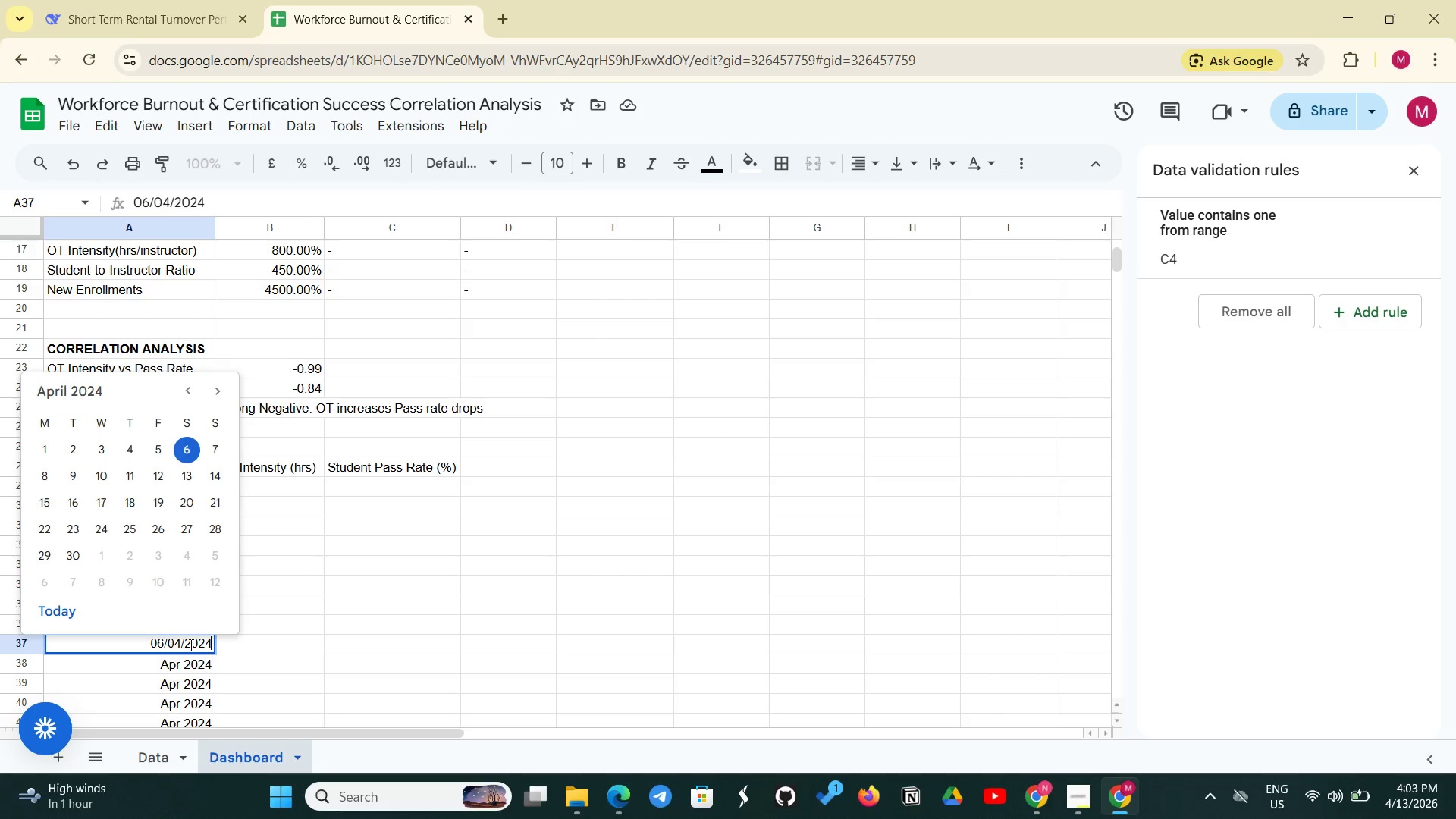 
triple_click([190, 645])
 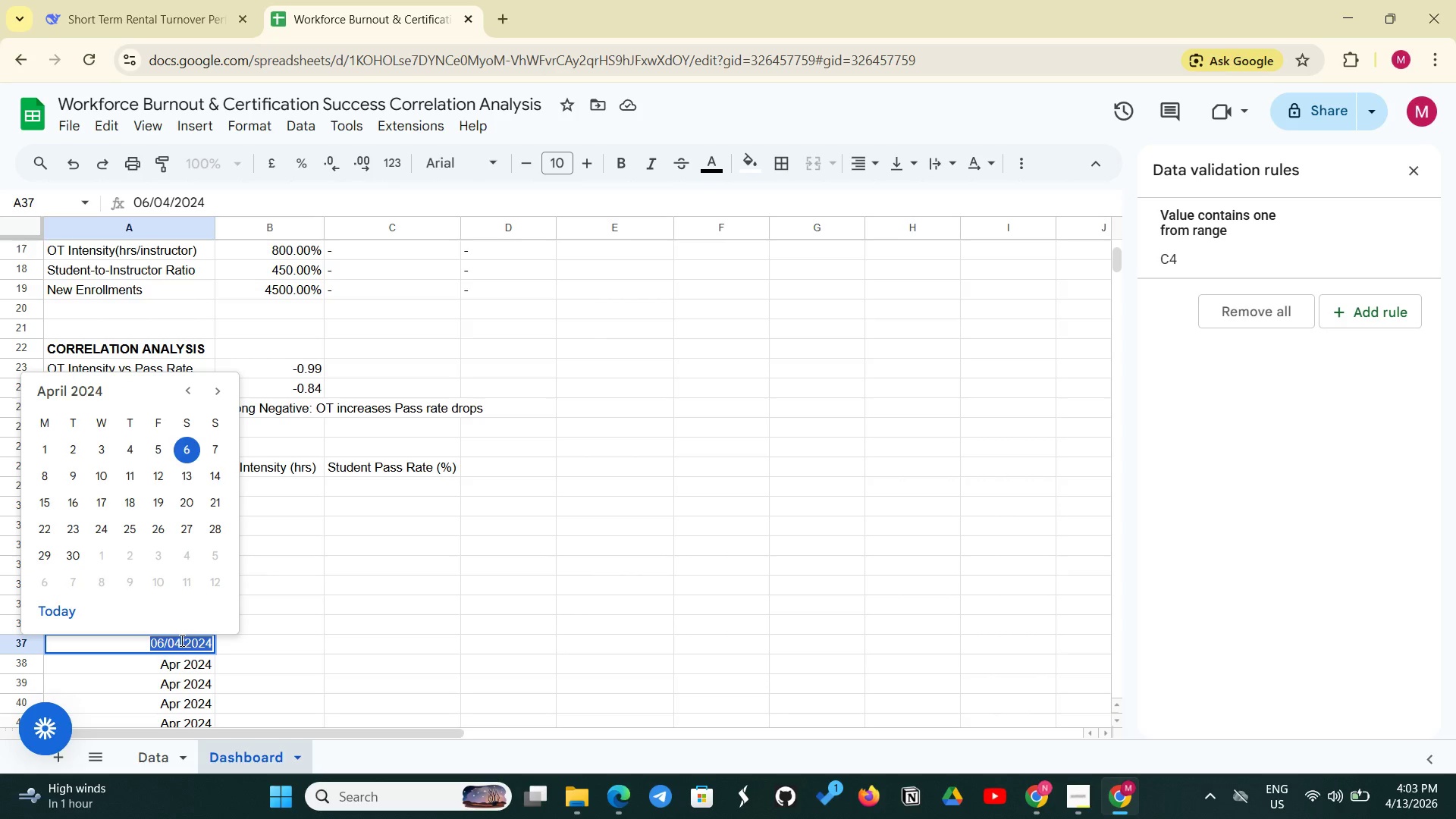 
left_click([180, 640])
 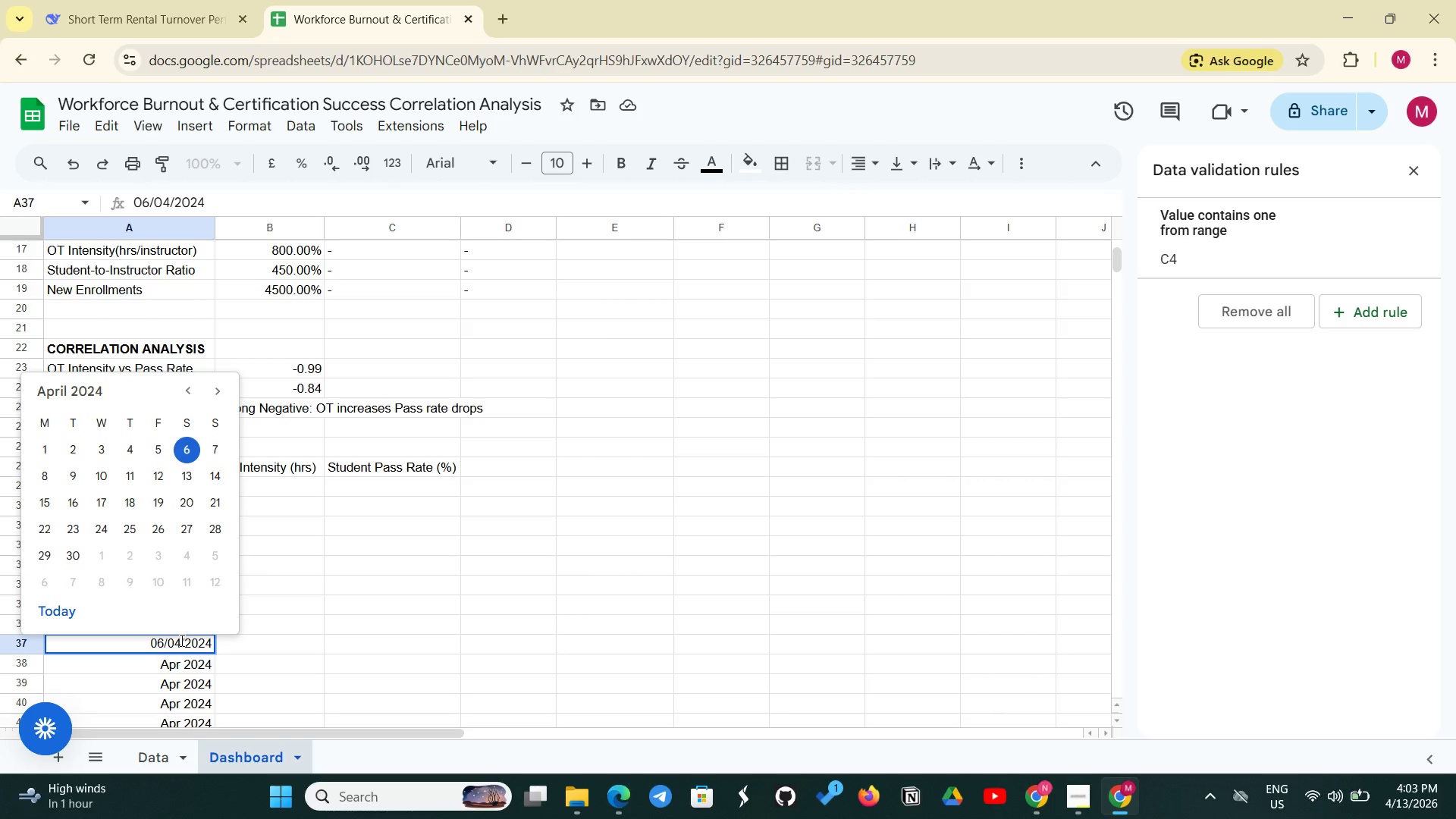 
key(Backspace)
 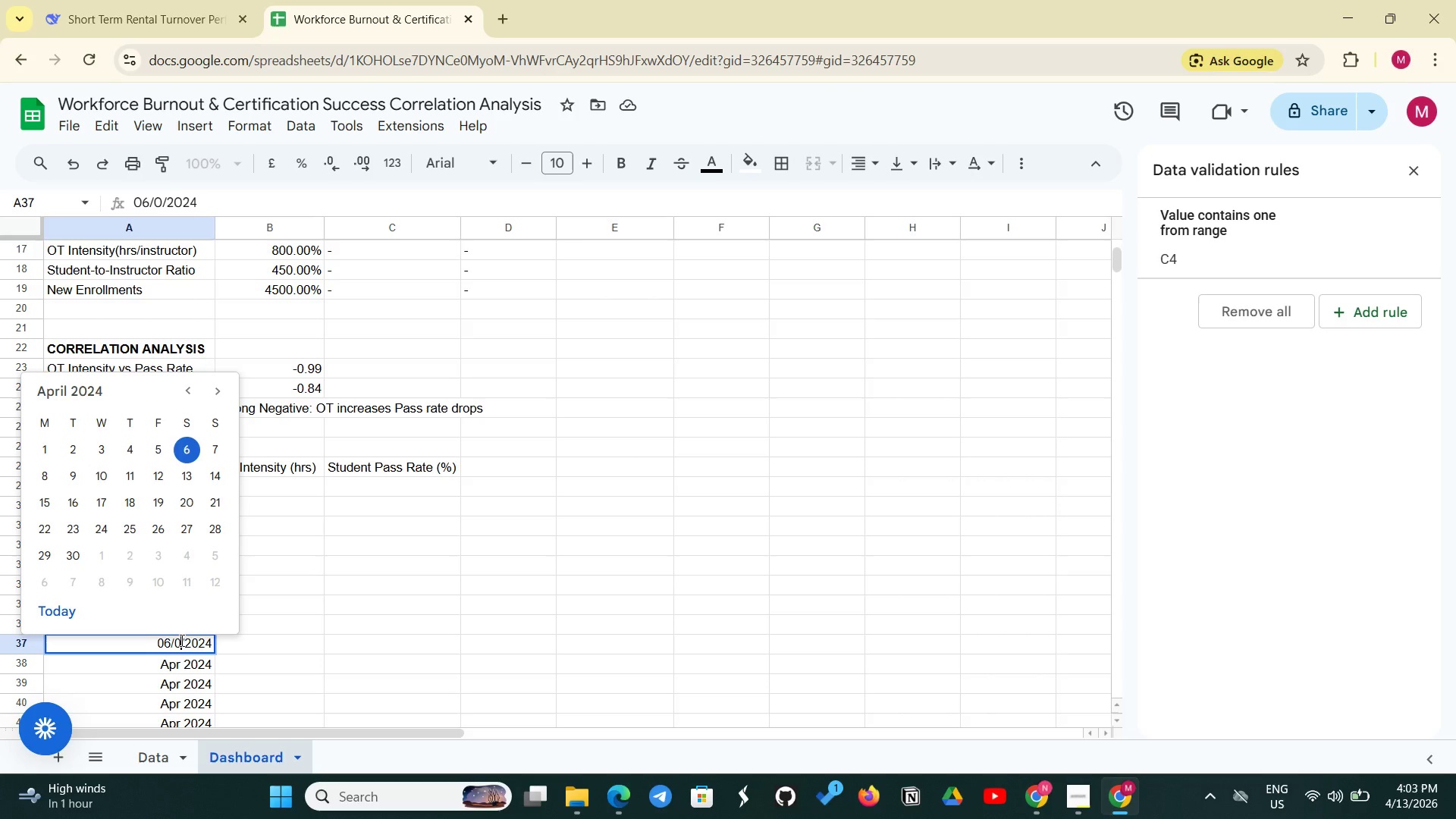 
key(9)
 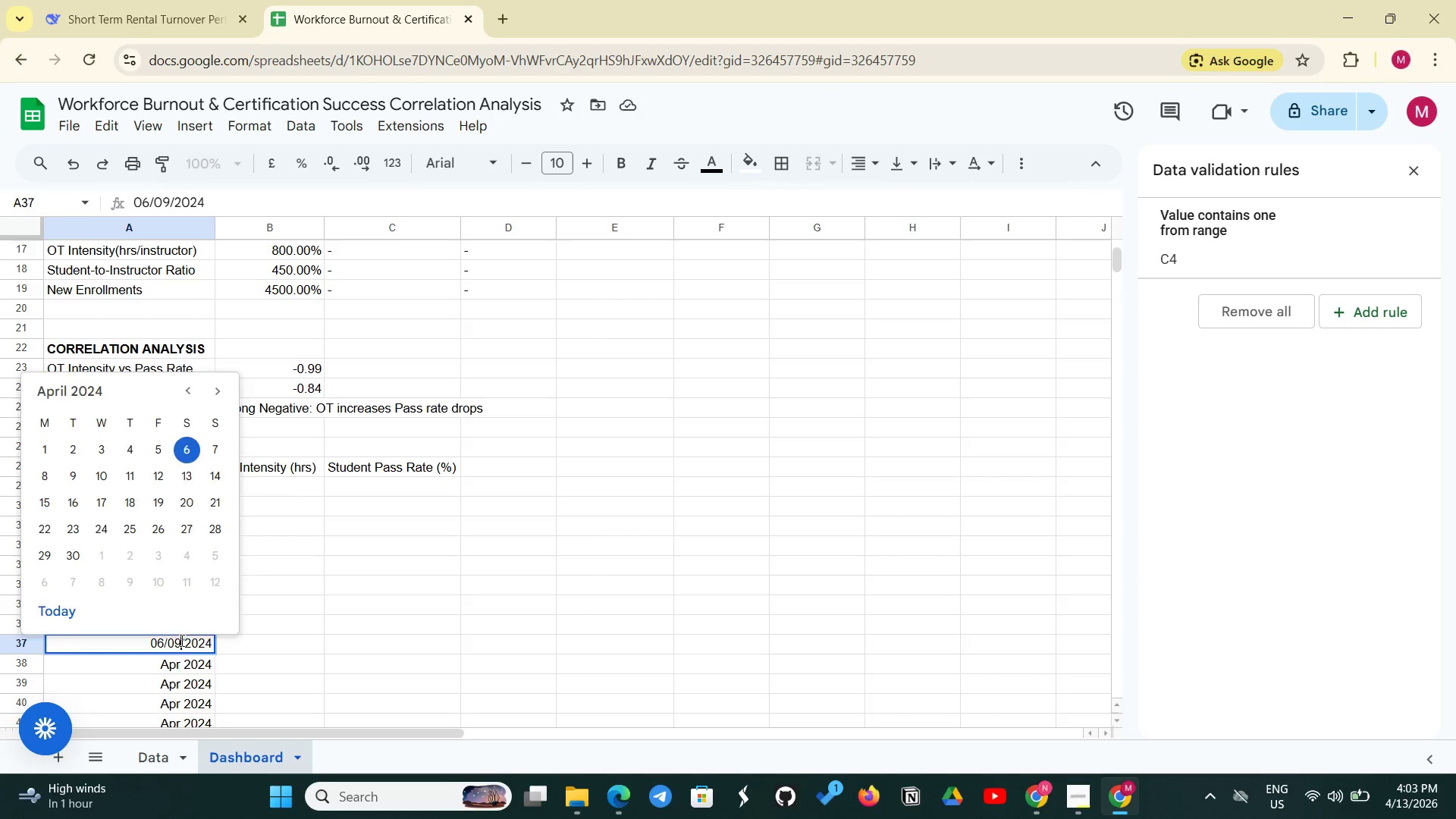 
key(Enter)
 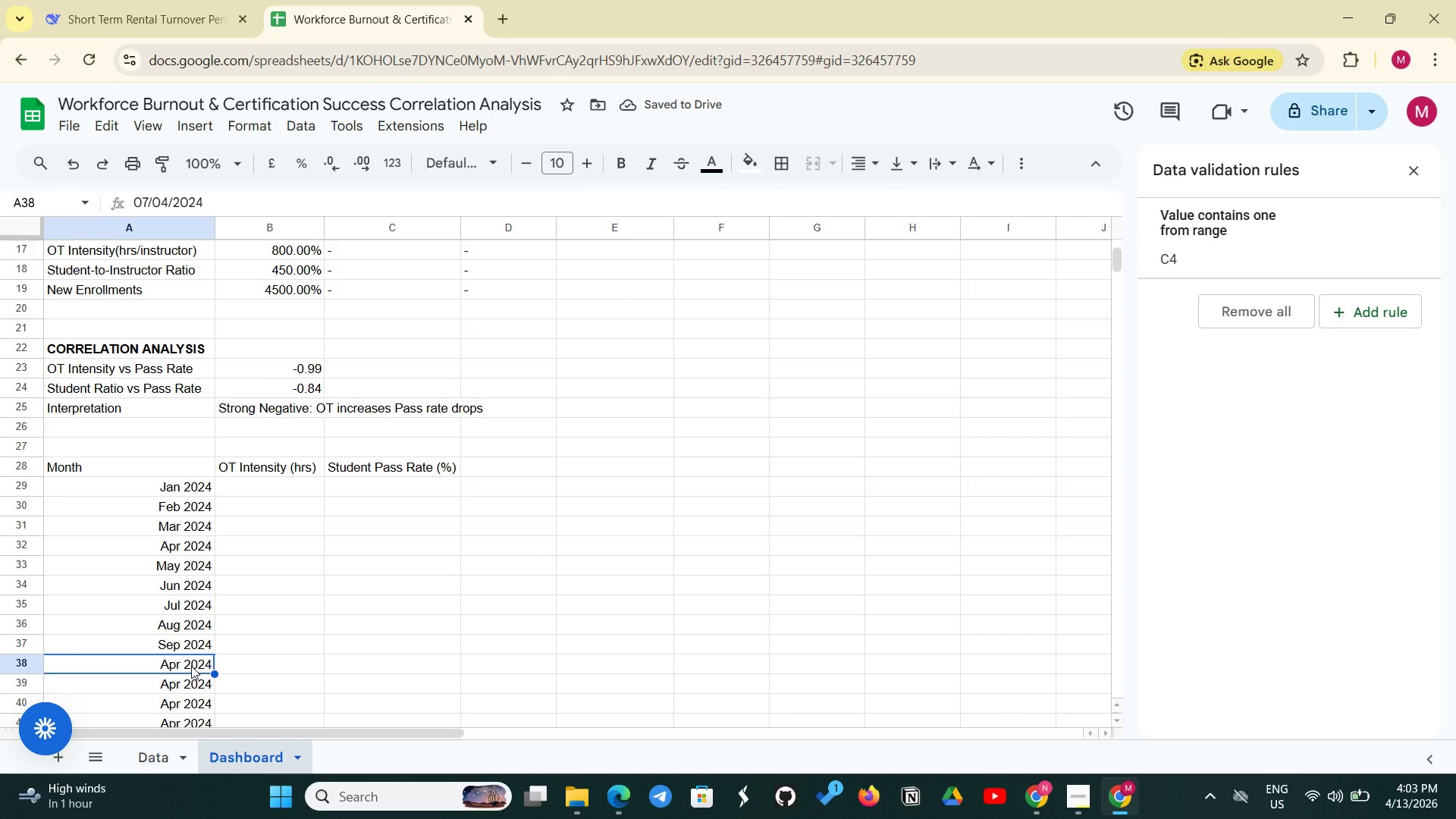 
double_click([191, 664])
 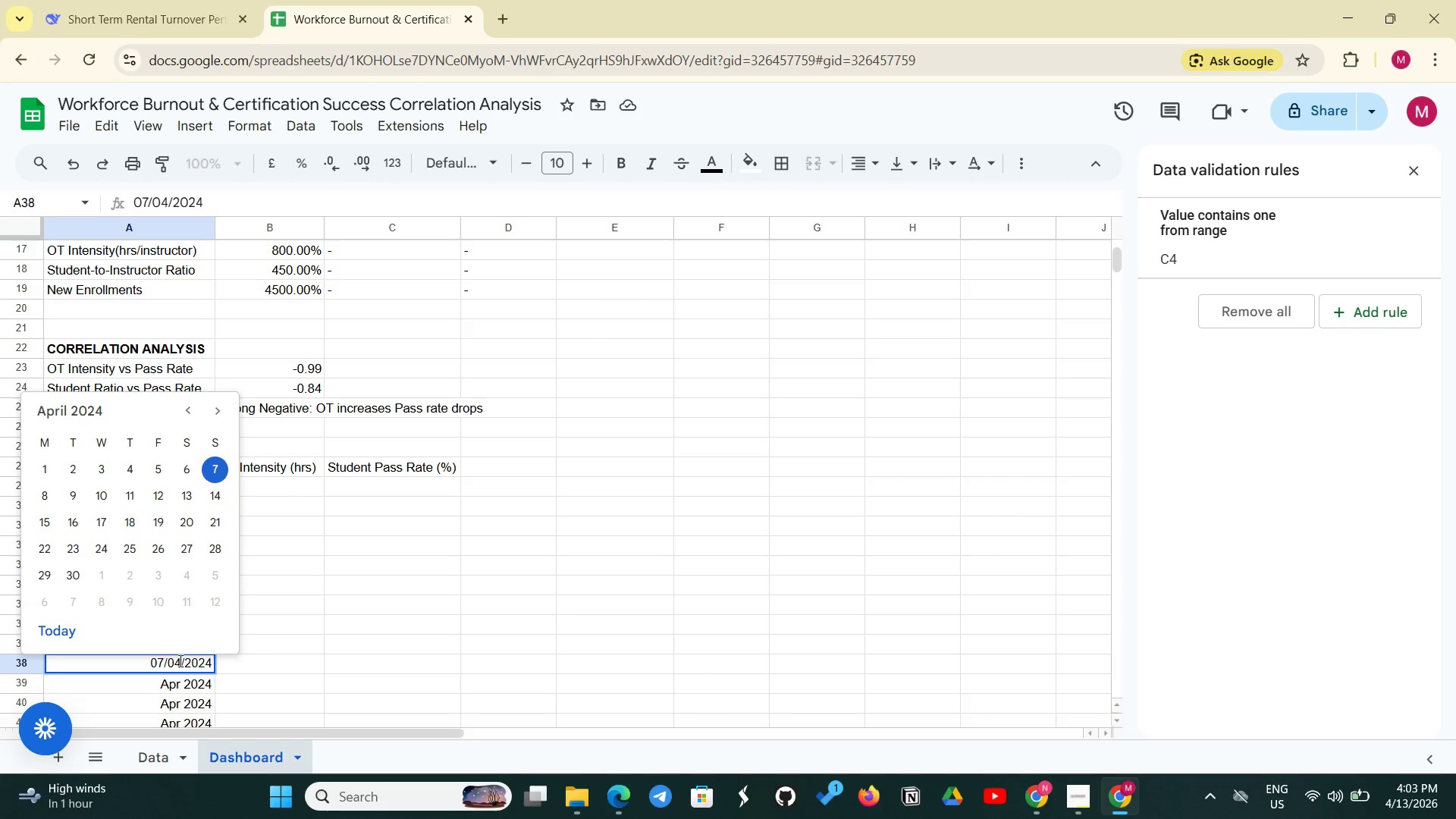 
left_click([179, 661])
 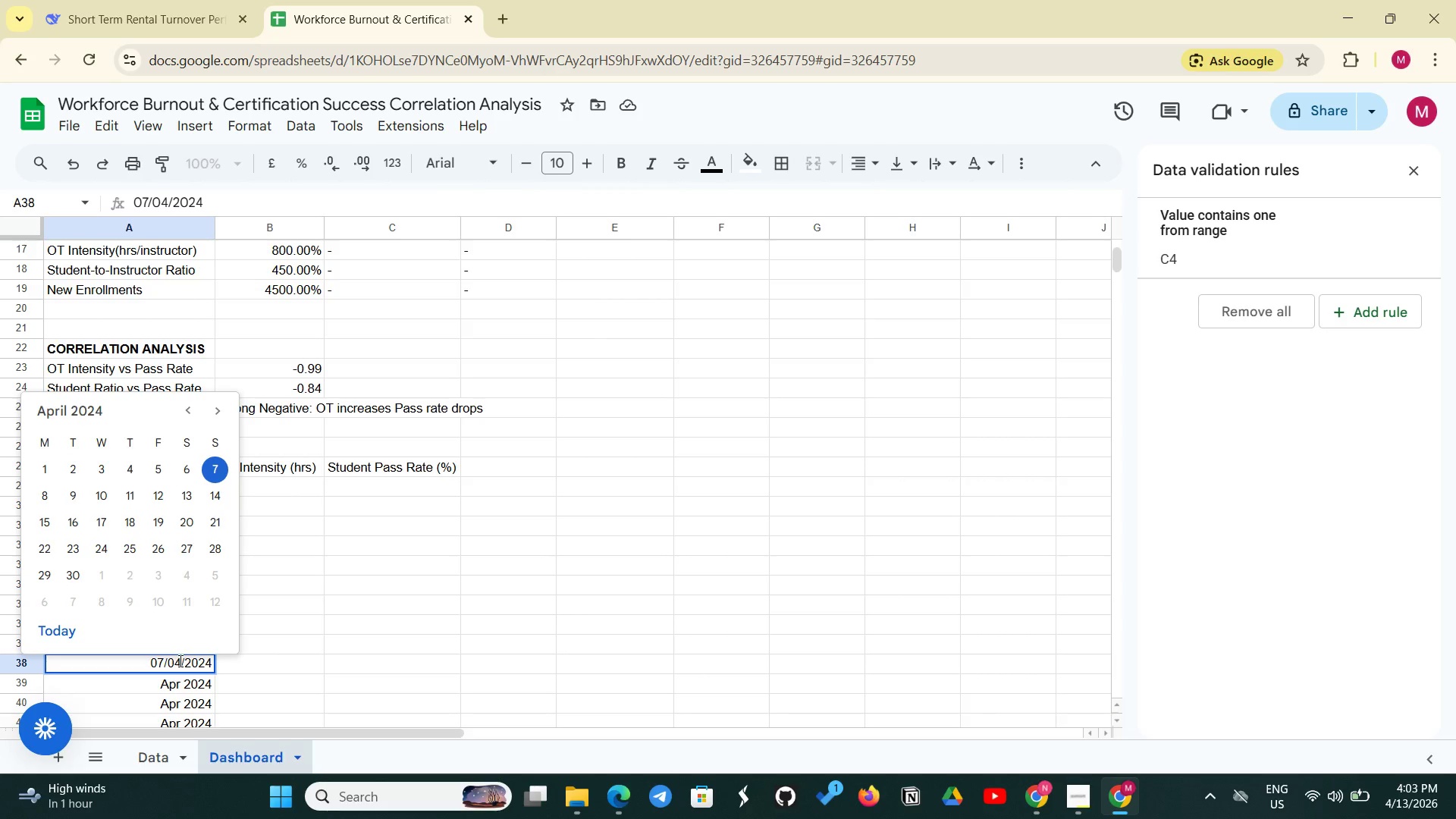 
key(Backspace)
key(Backspace)
type(10)
 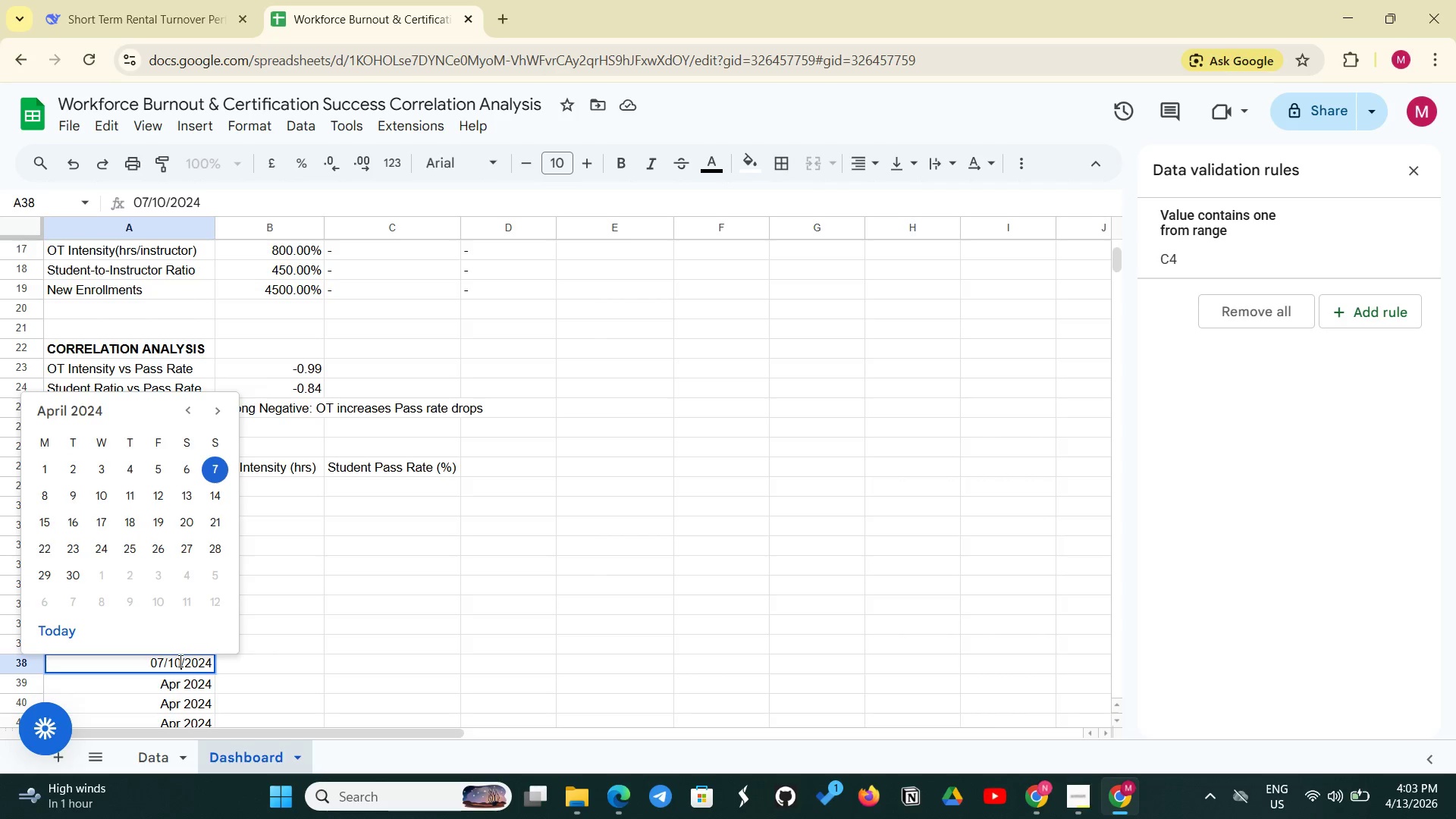 
key(Enter)
 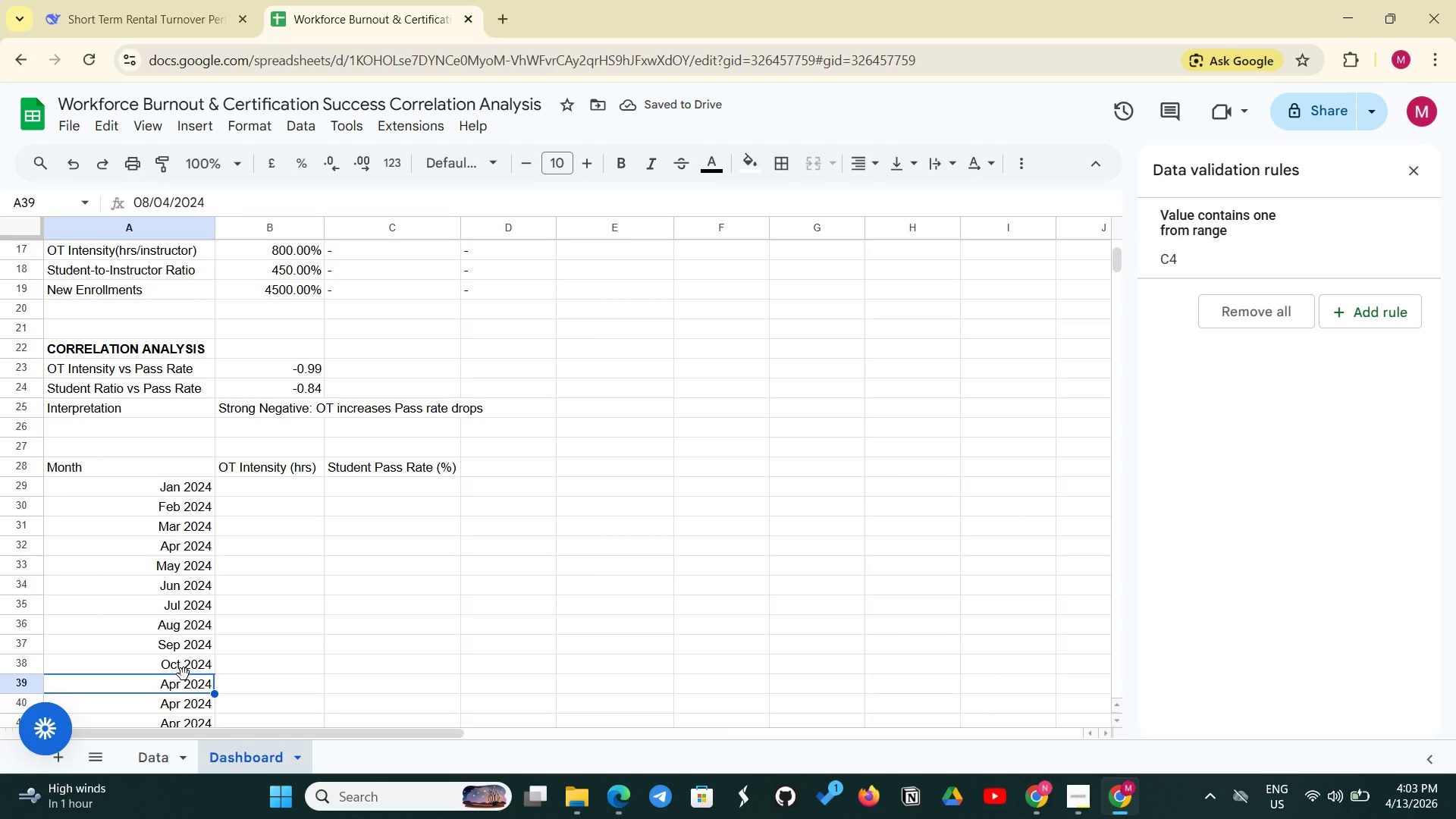 
double_click([184, 690])
 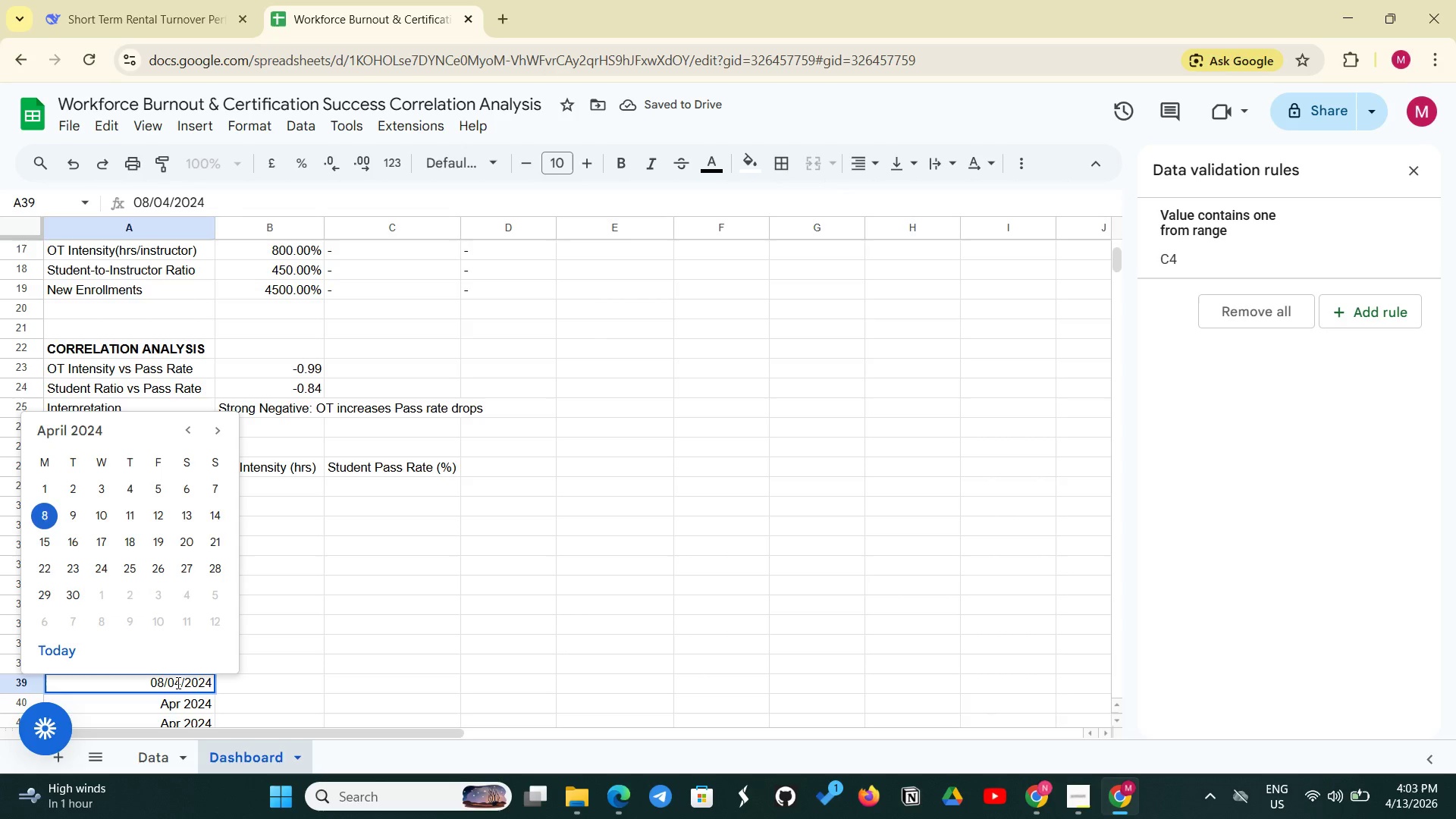 
left_click([177, 682])
 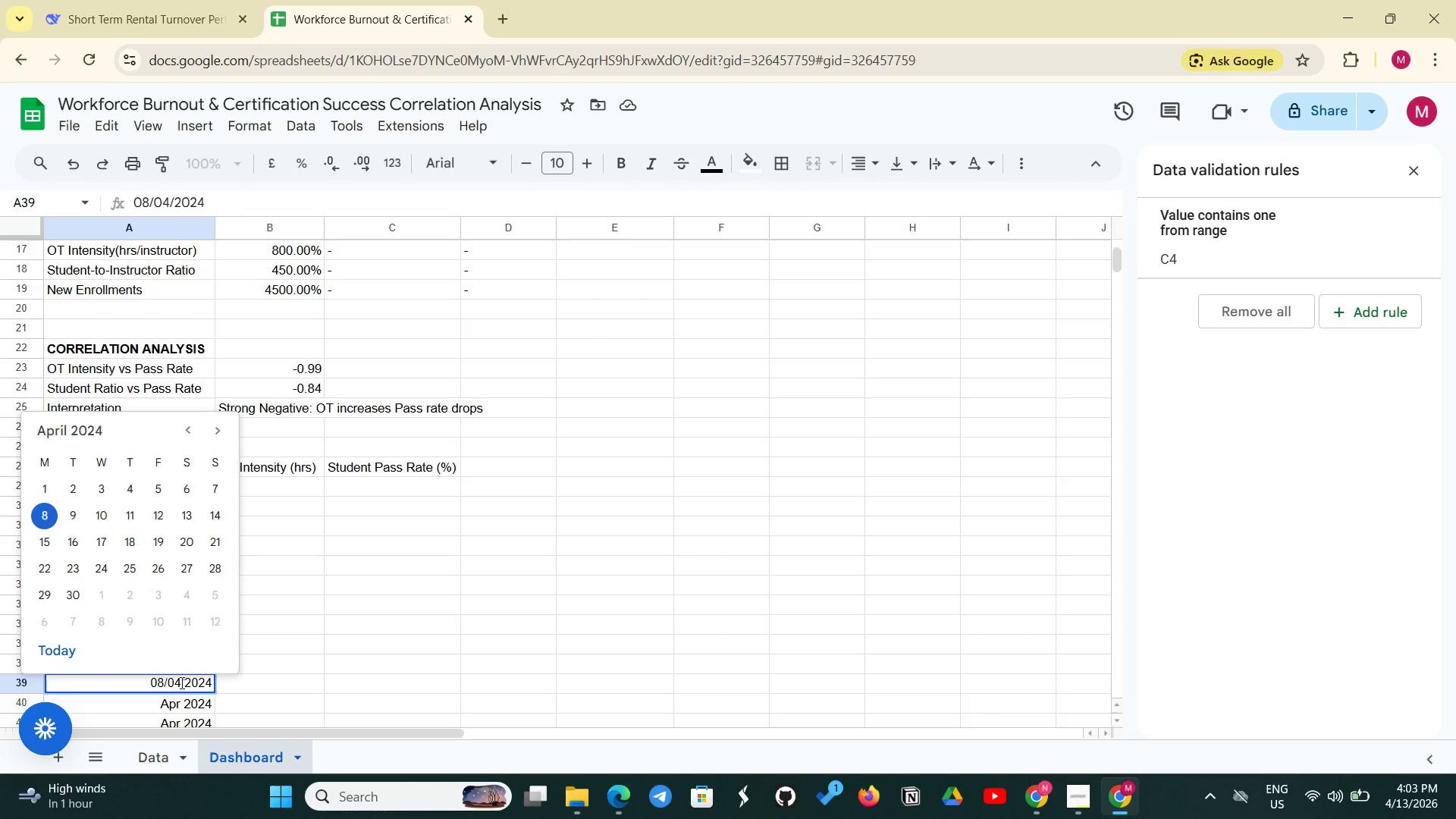 
left_click([180, 682])
 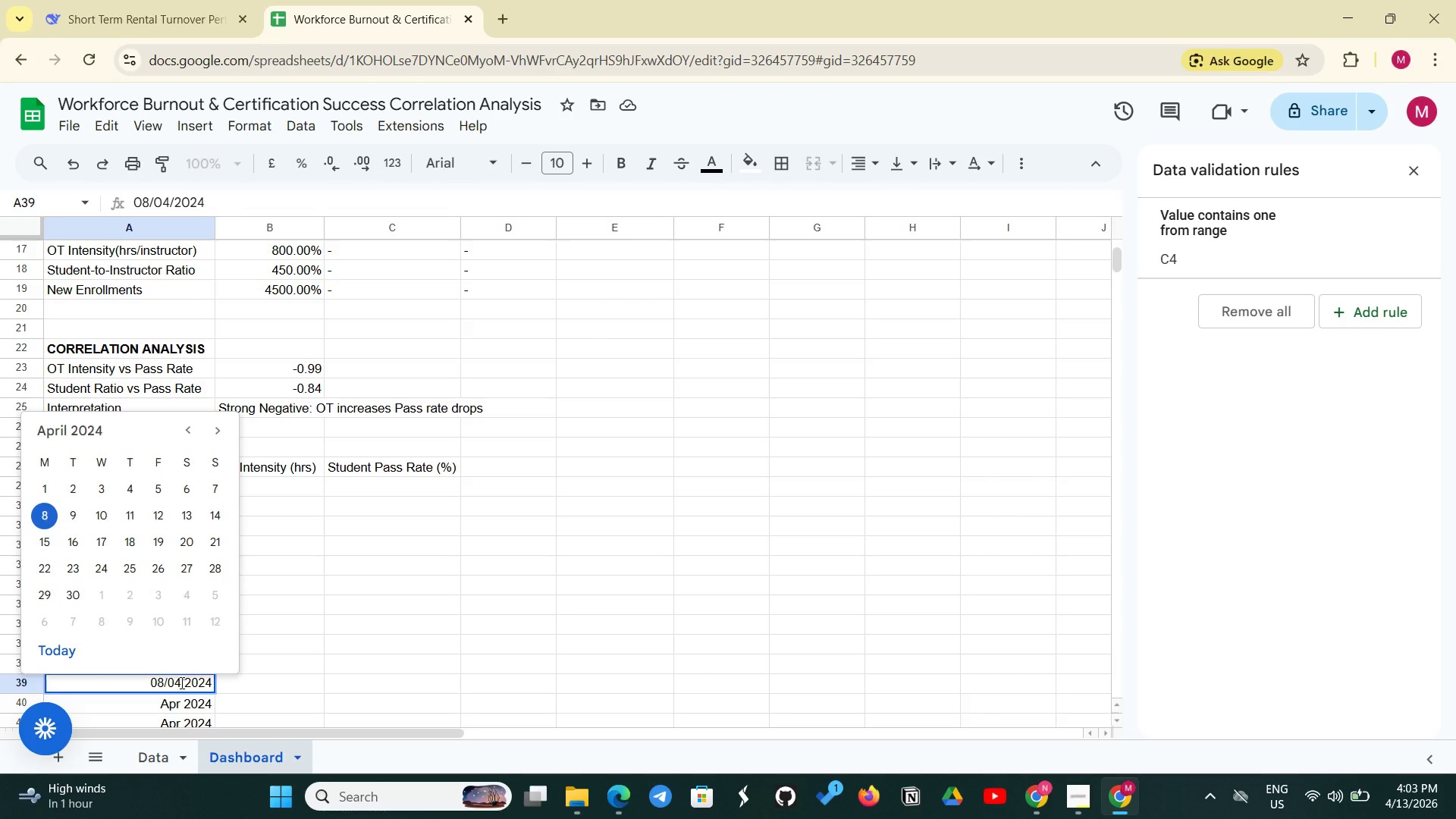 
key(Backspace)
key(Backspace)
type(11)
 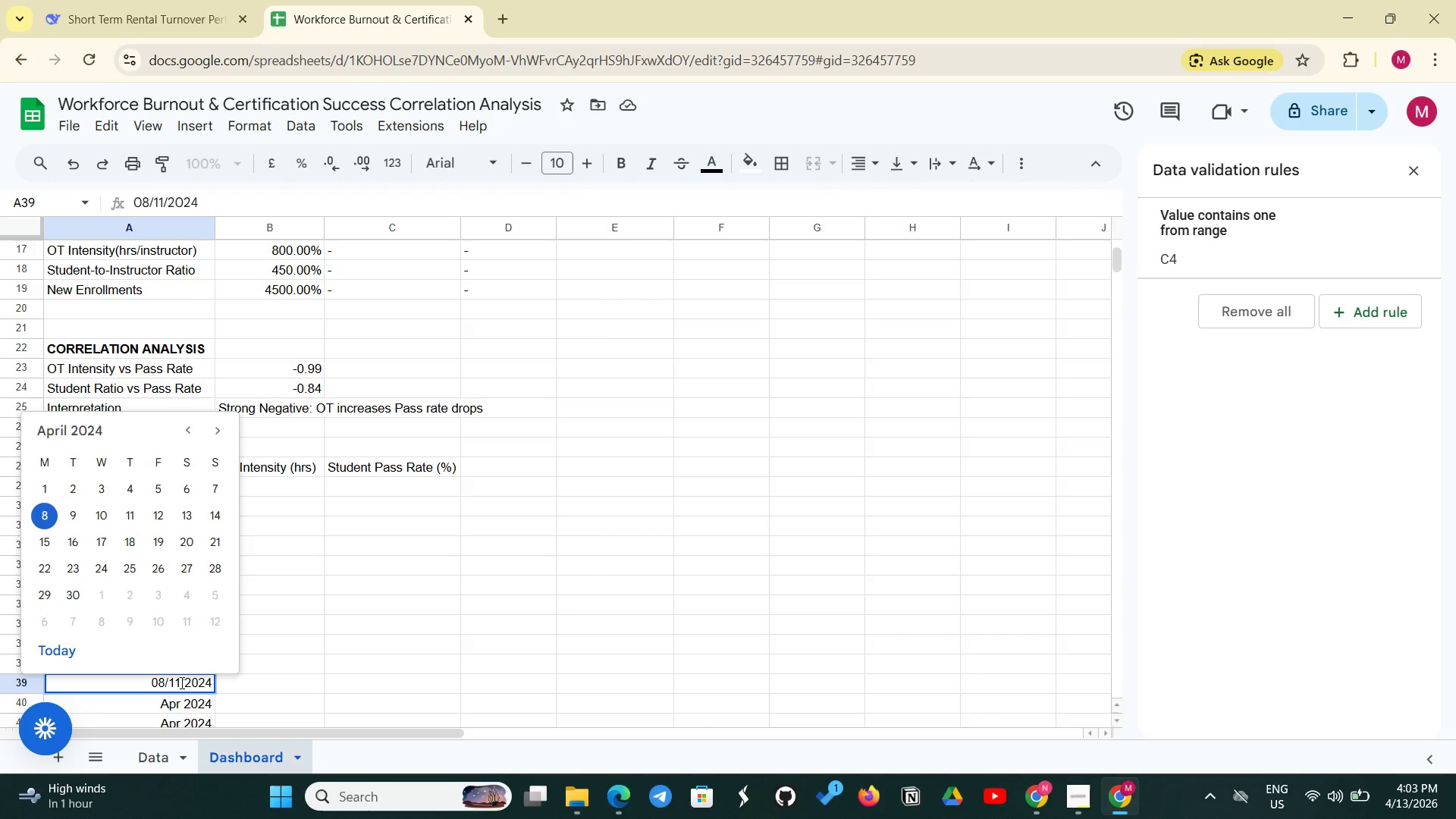 
key(Enter)
 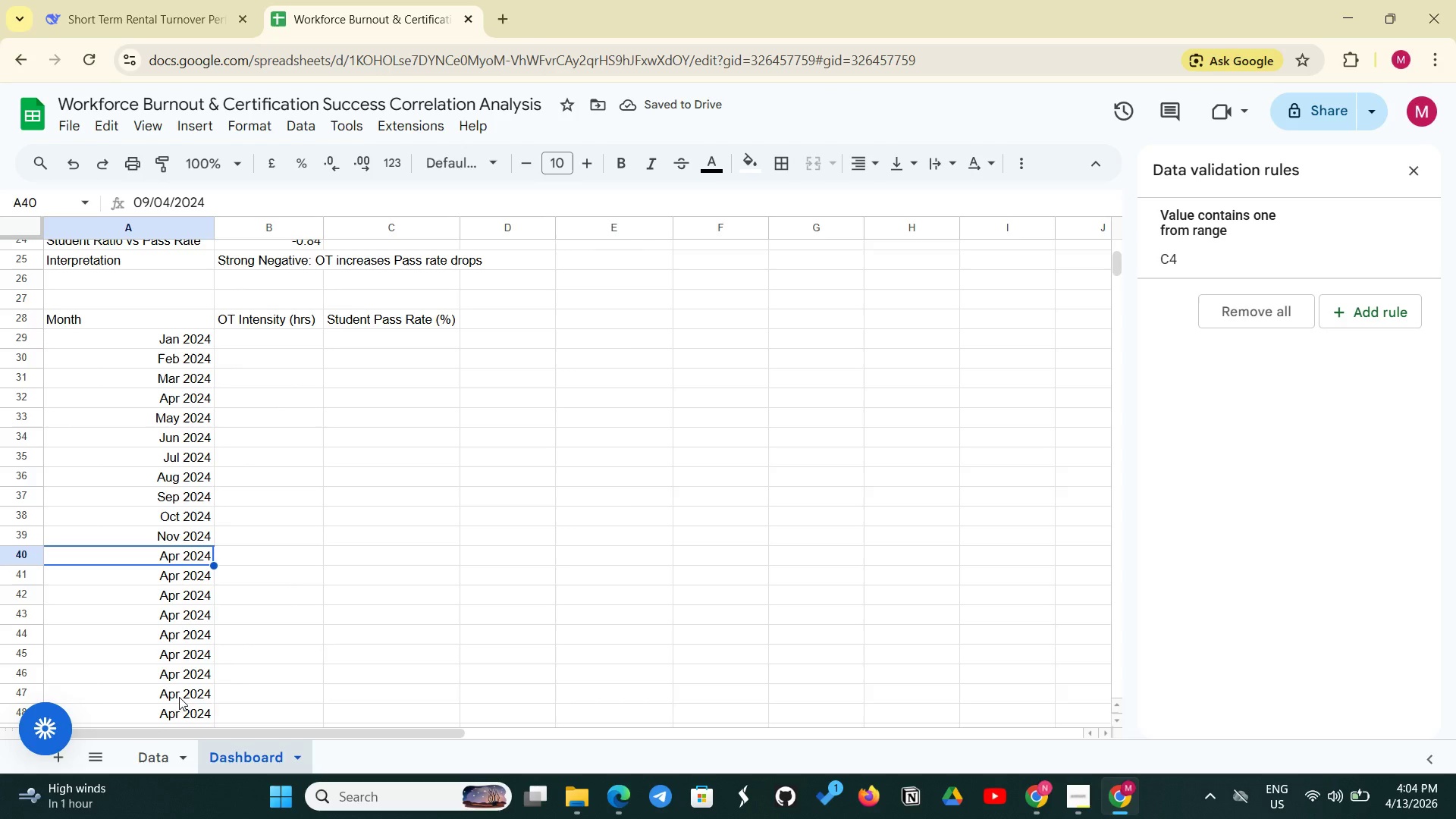 
wait(6.92)
 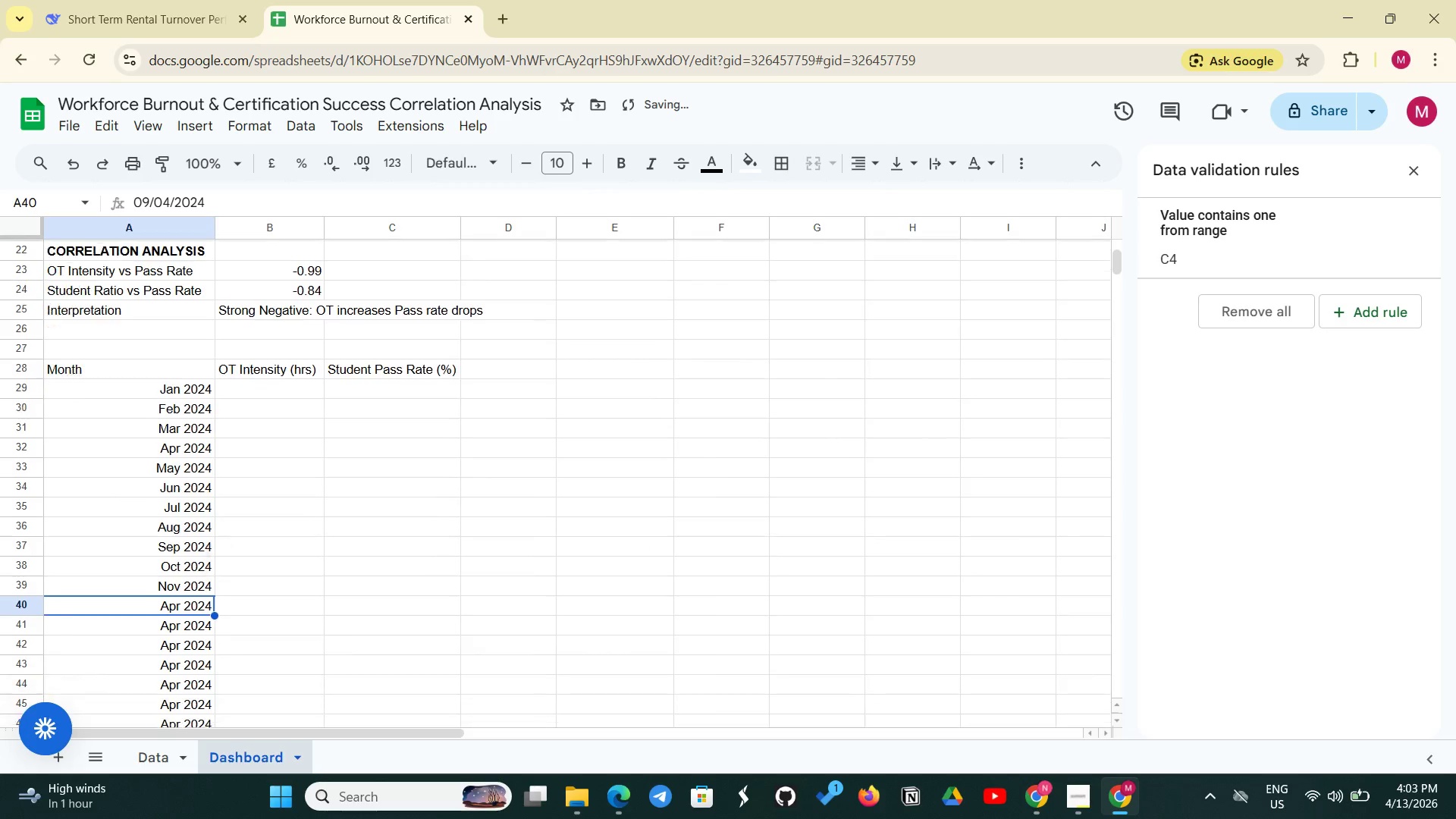 
left_click([180, 562])
 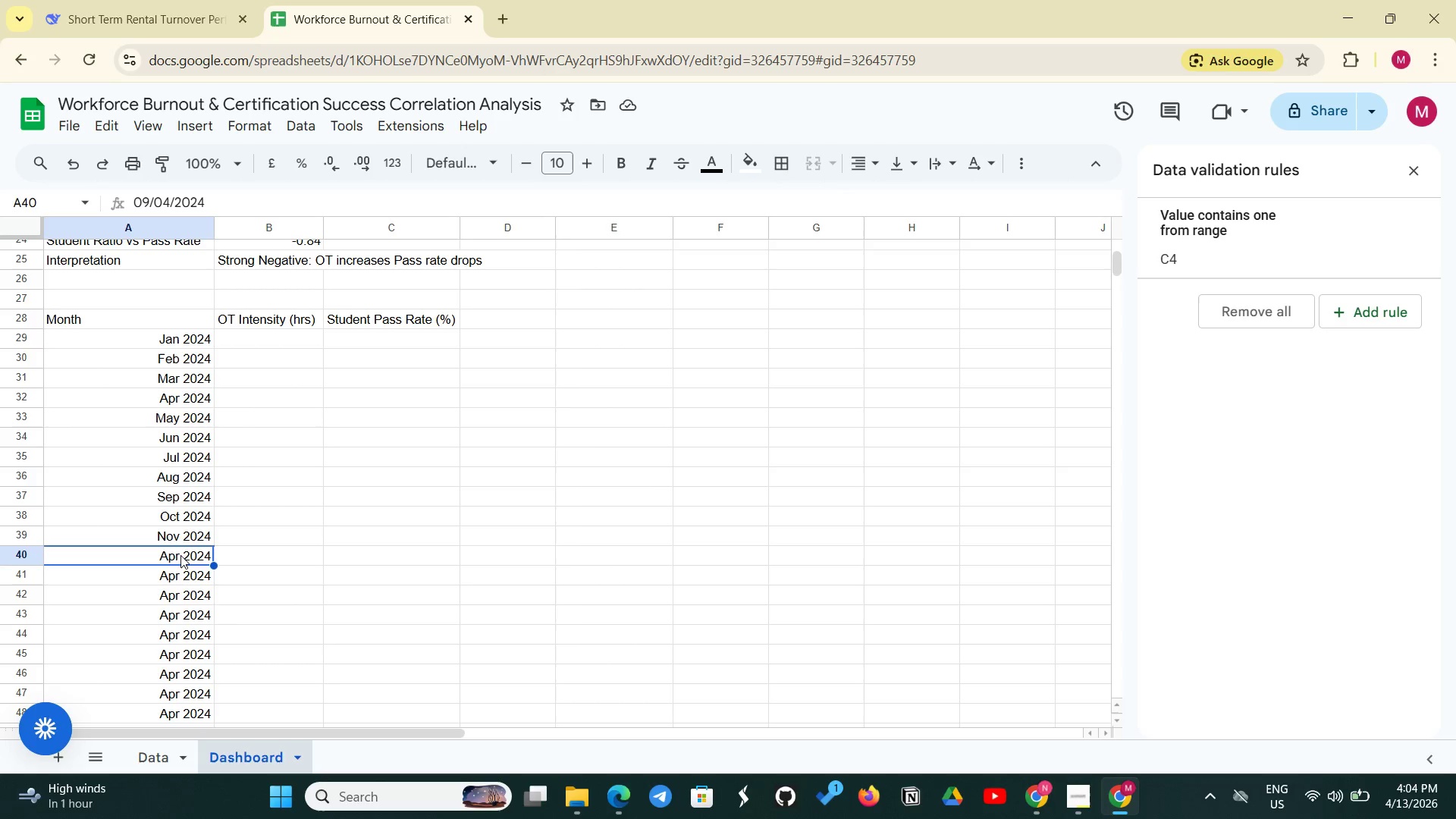 
double_click([180, 555])
 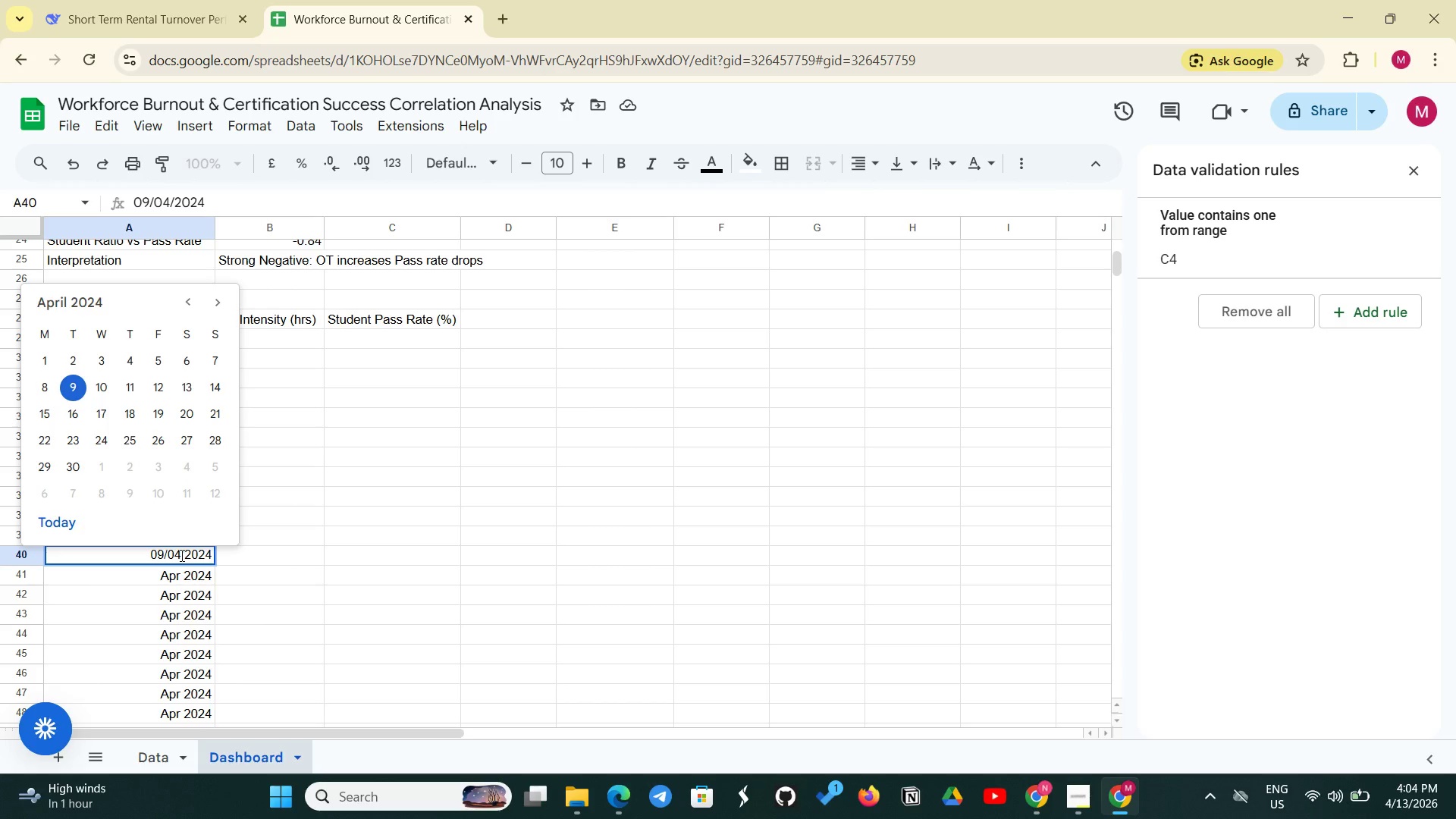 
left_click([180, 555])
 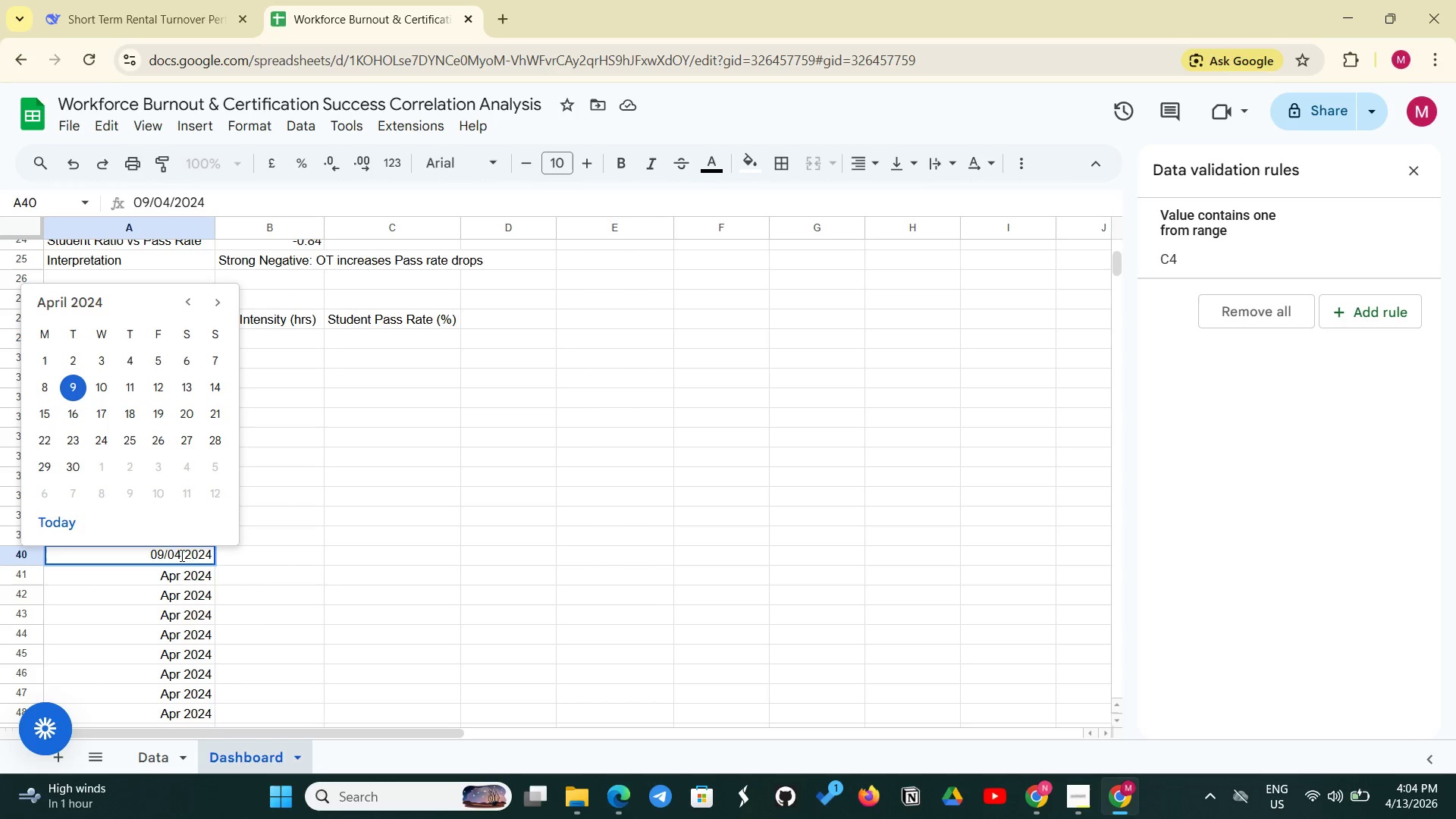 
key(Backspace)
key(Backspace)
type(12)
 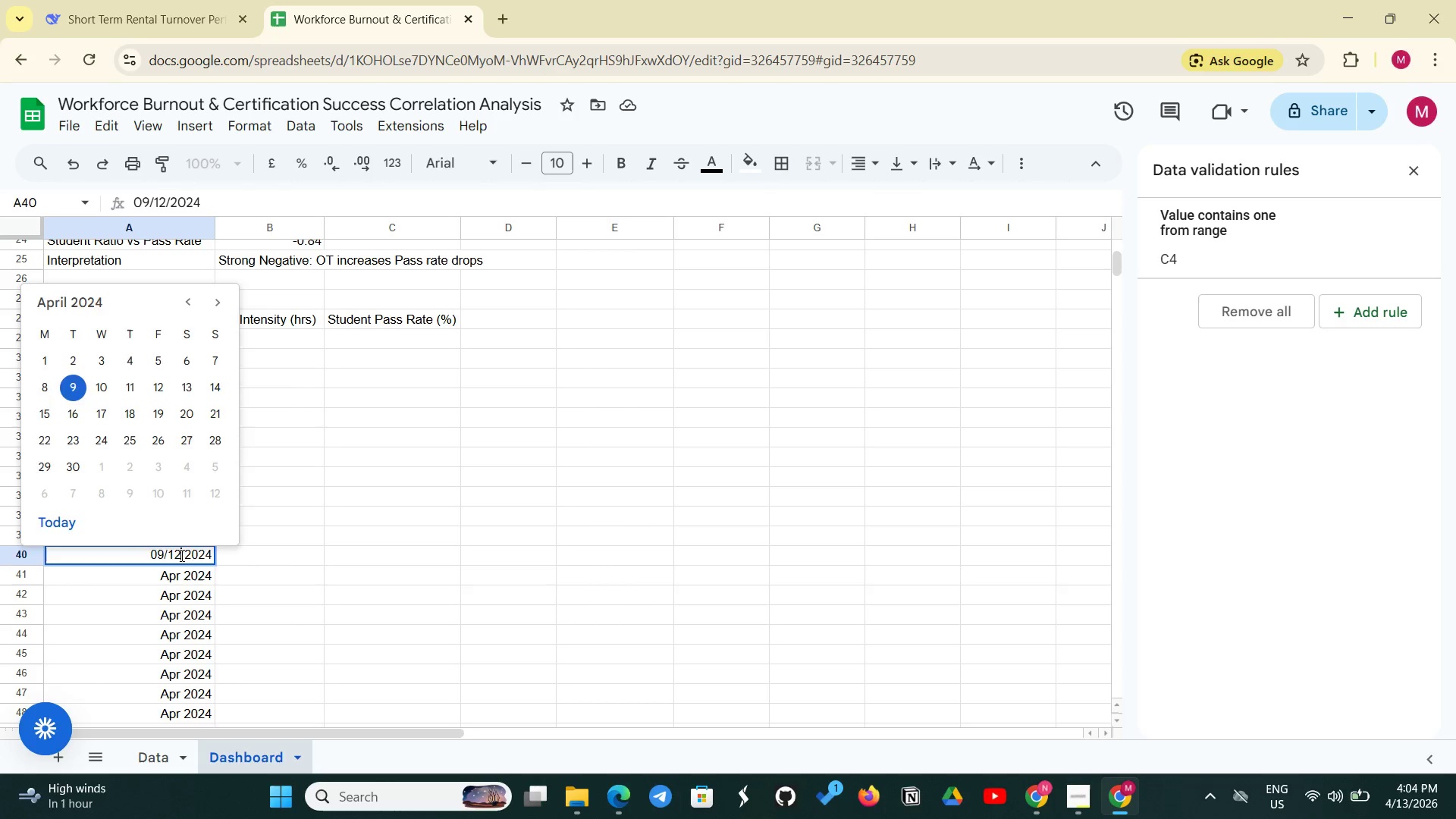 
key(Enter)
 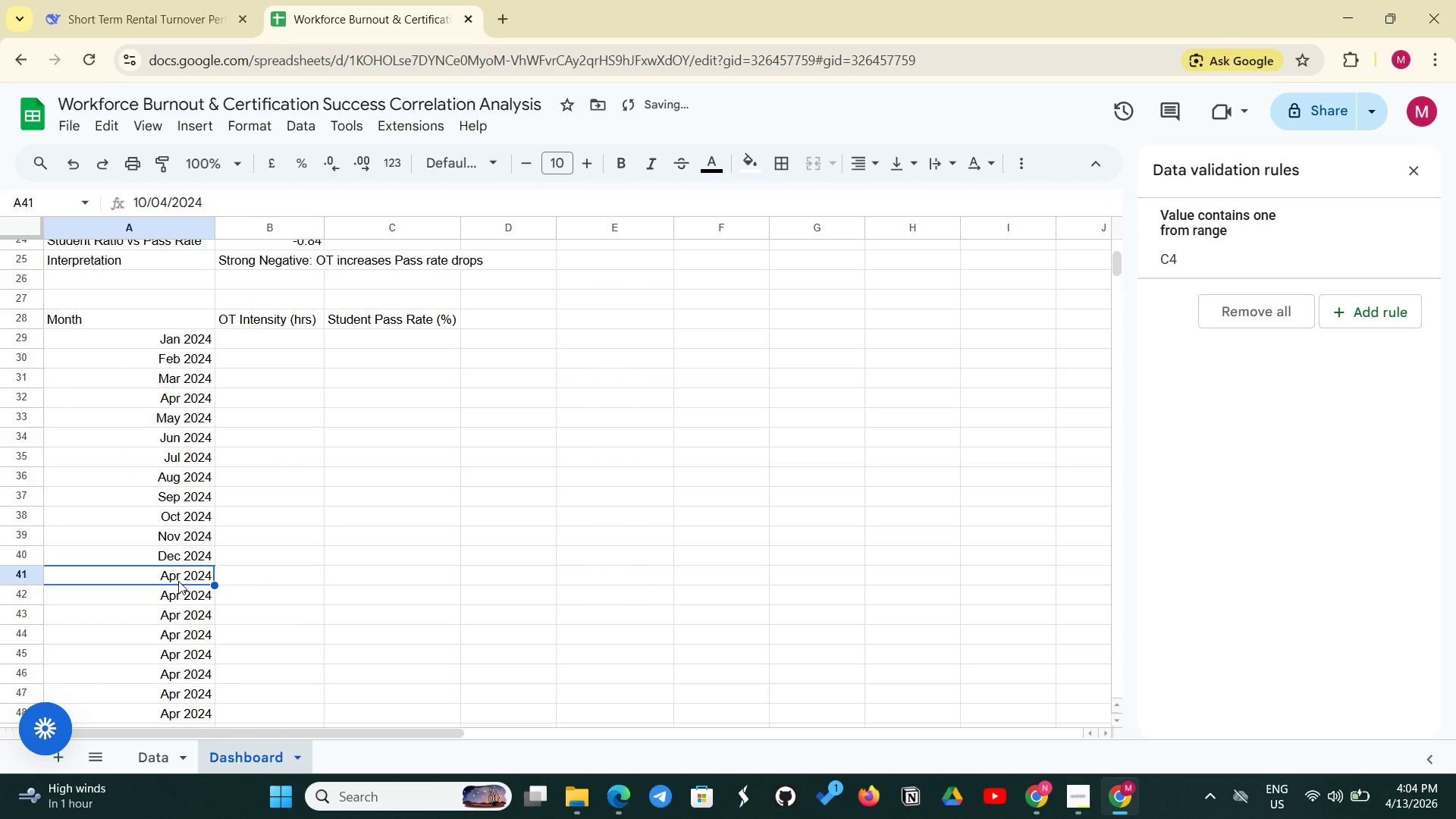 
double_click([178, 581])
 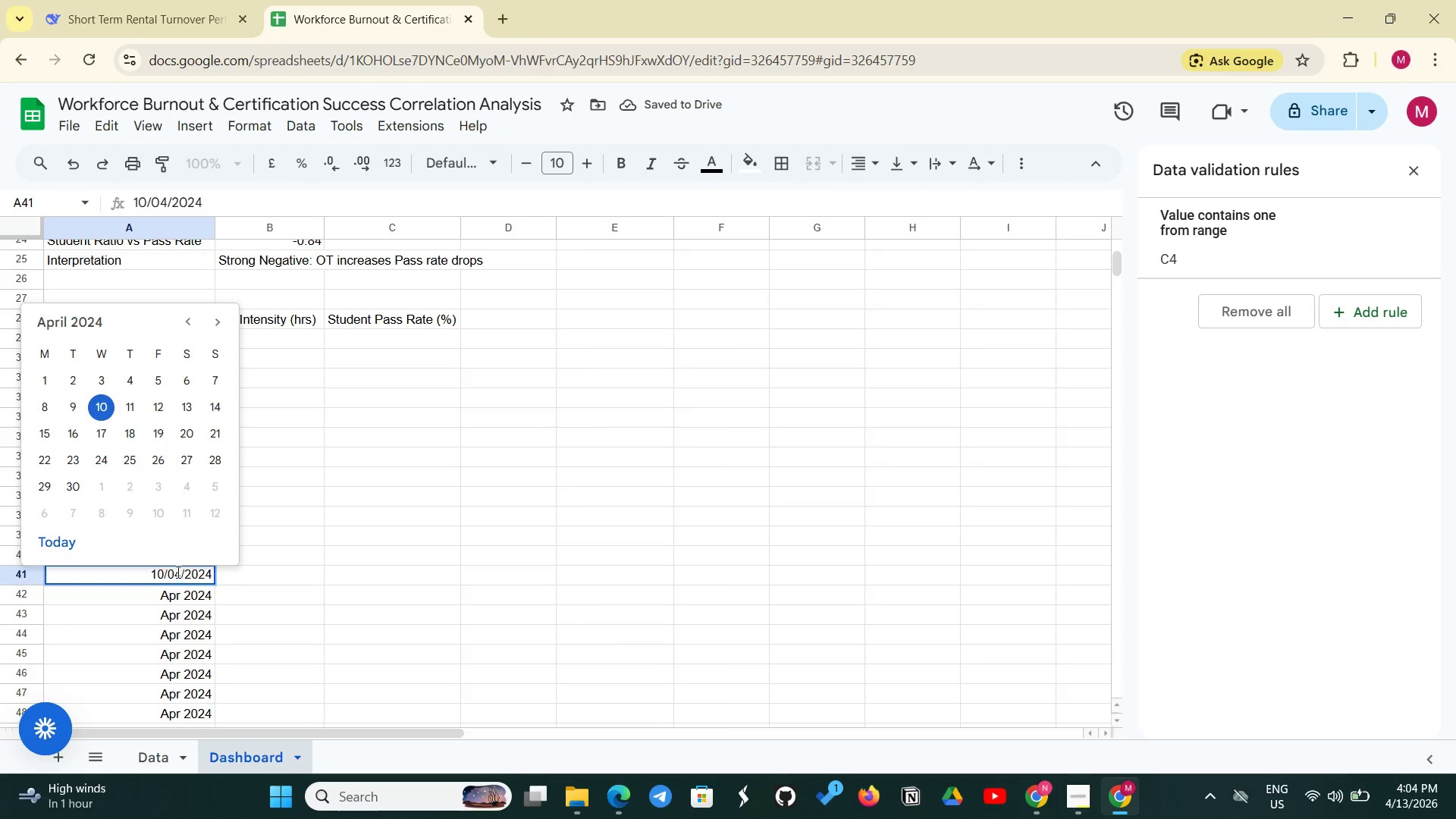 
left_click([177, 572])
 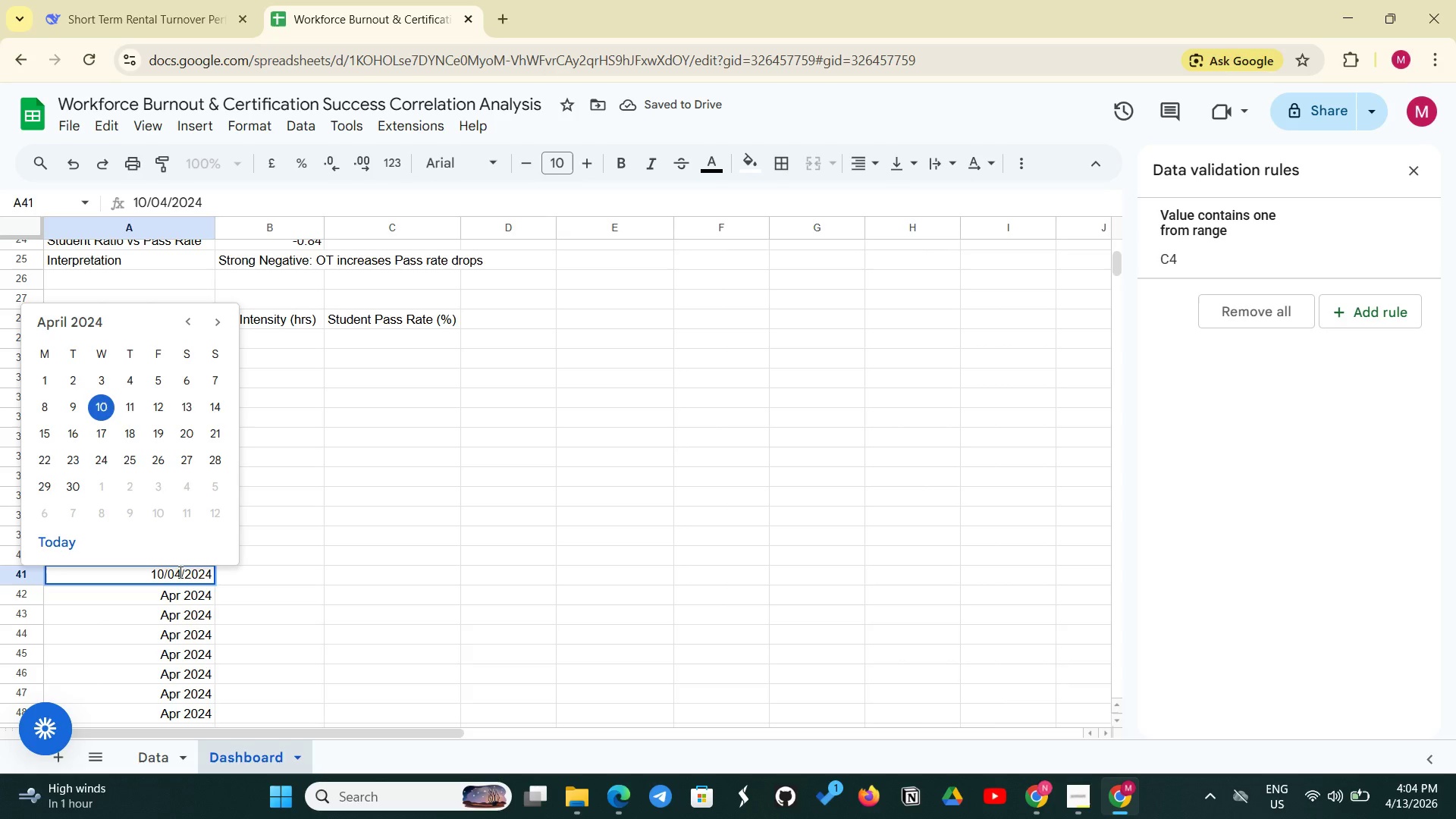 
left_click([179, 572])
 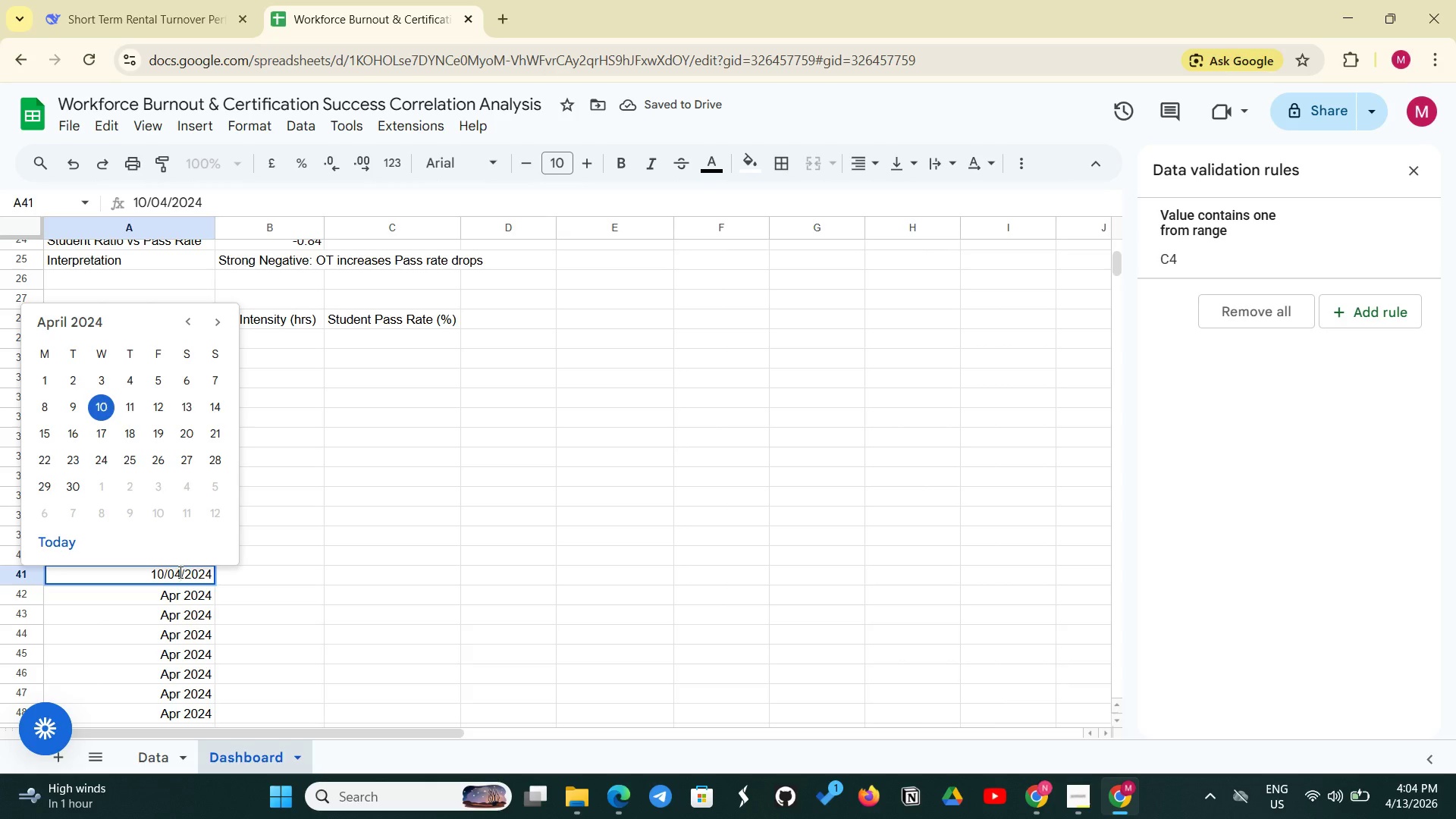 
key(Backspace)
 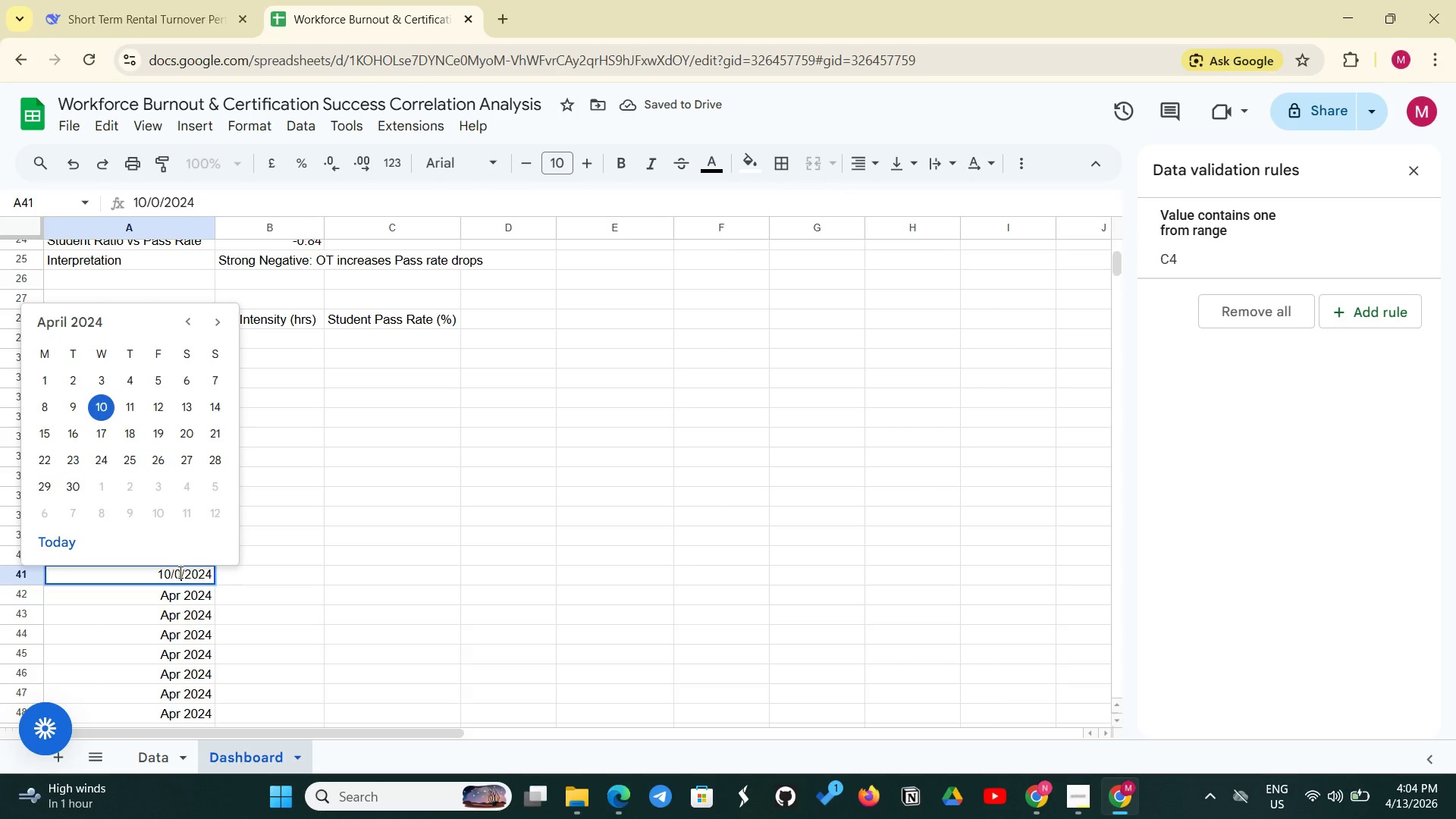 
key(1)
 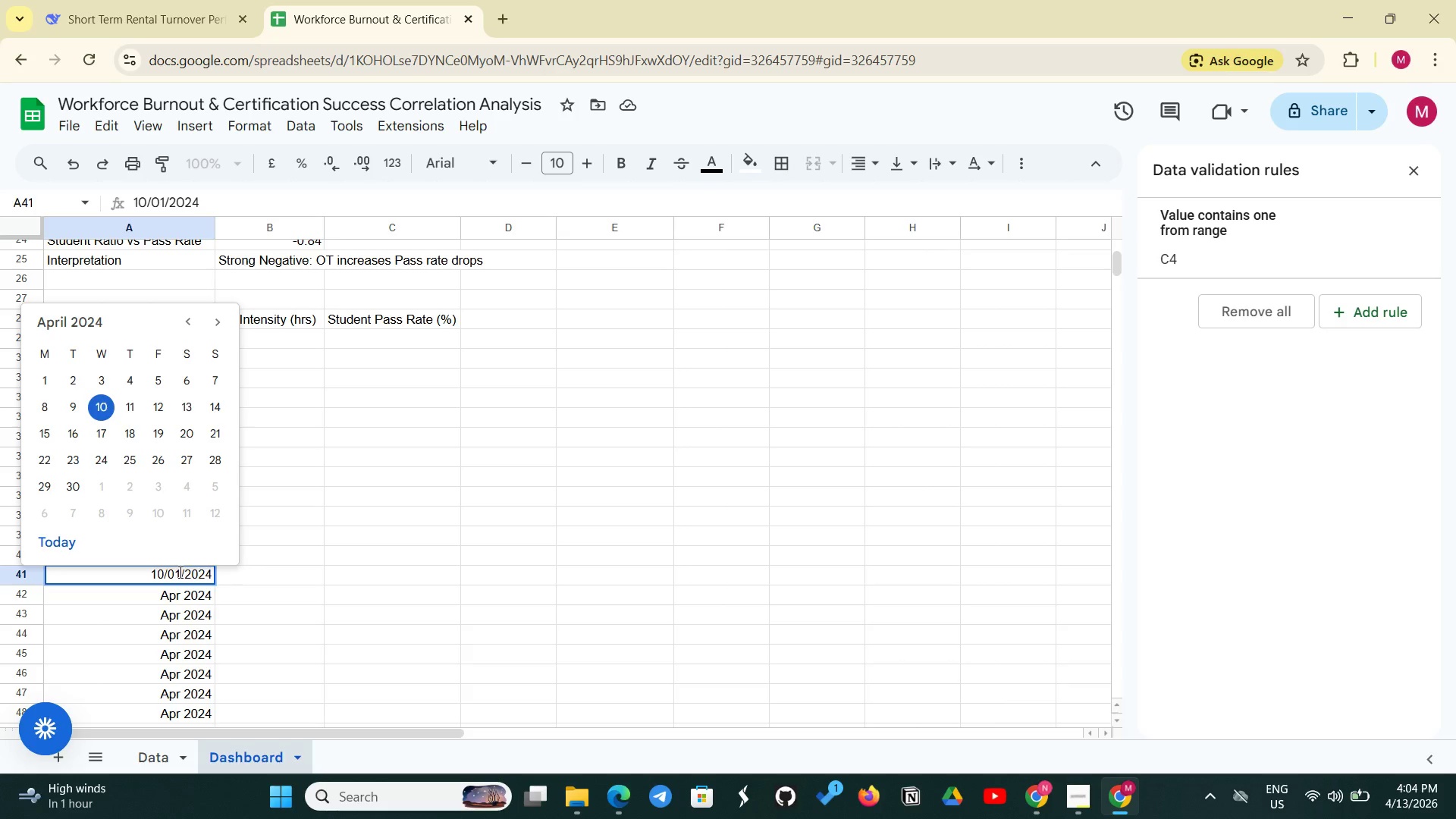 
left_click([209, 578])
 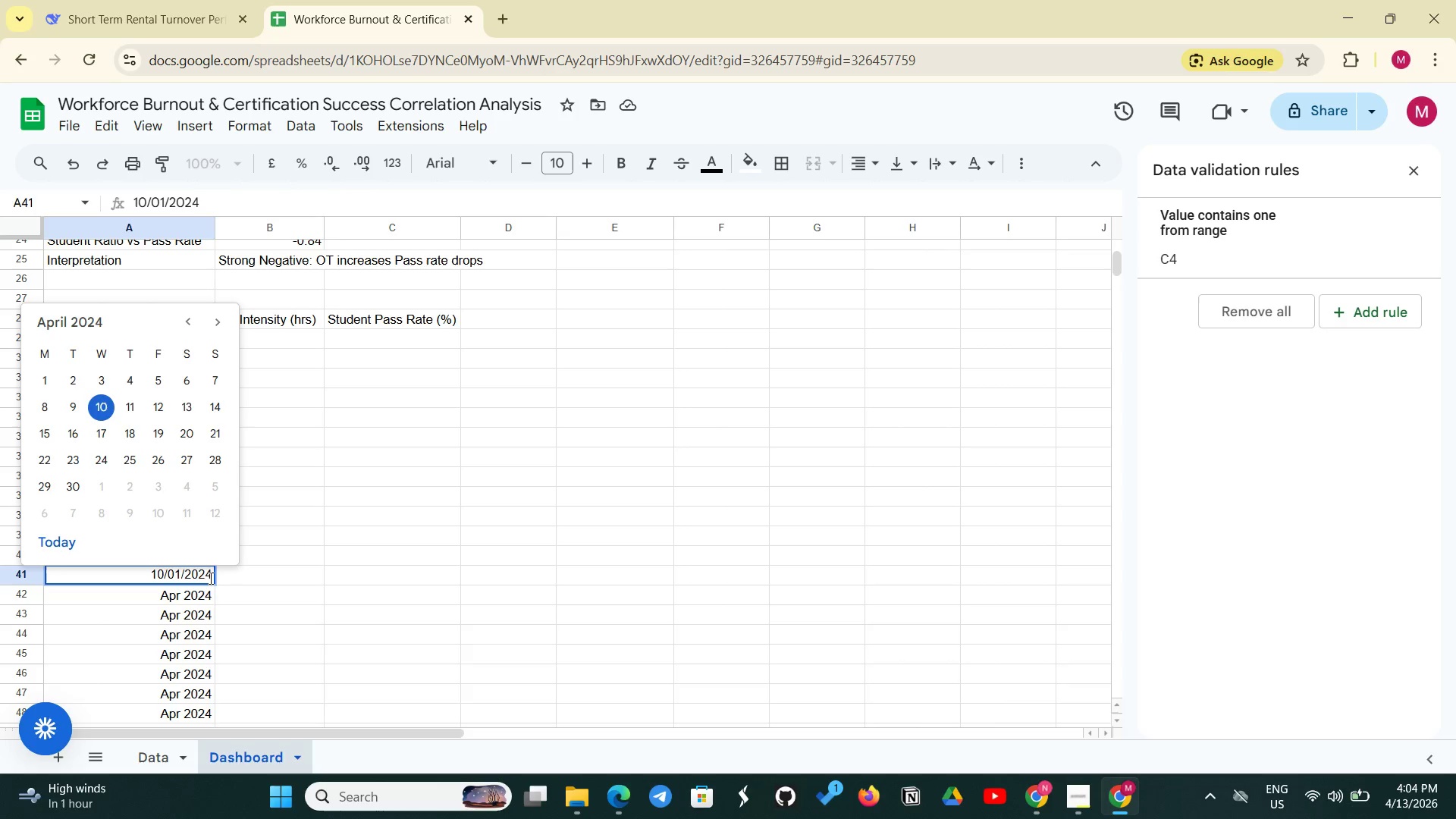 
key(Backspace)
 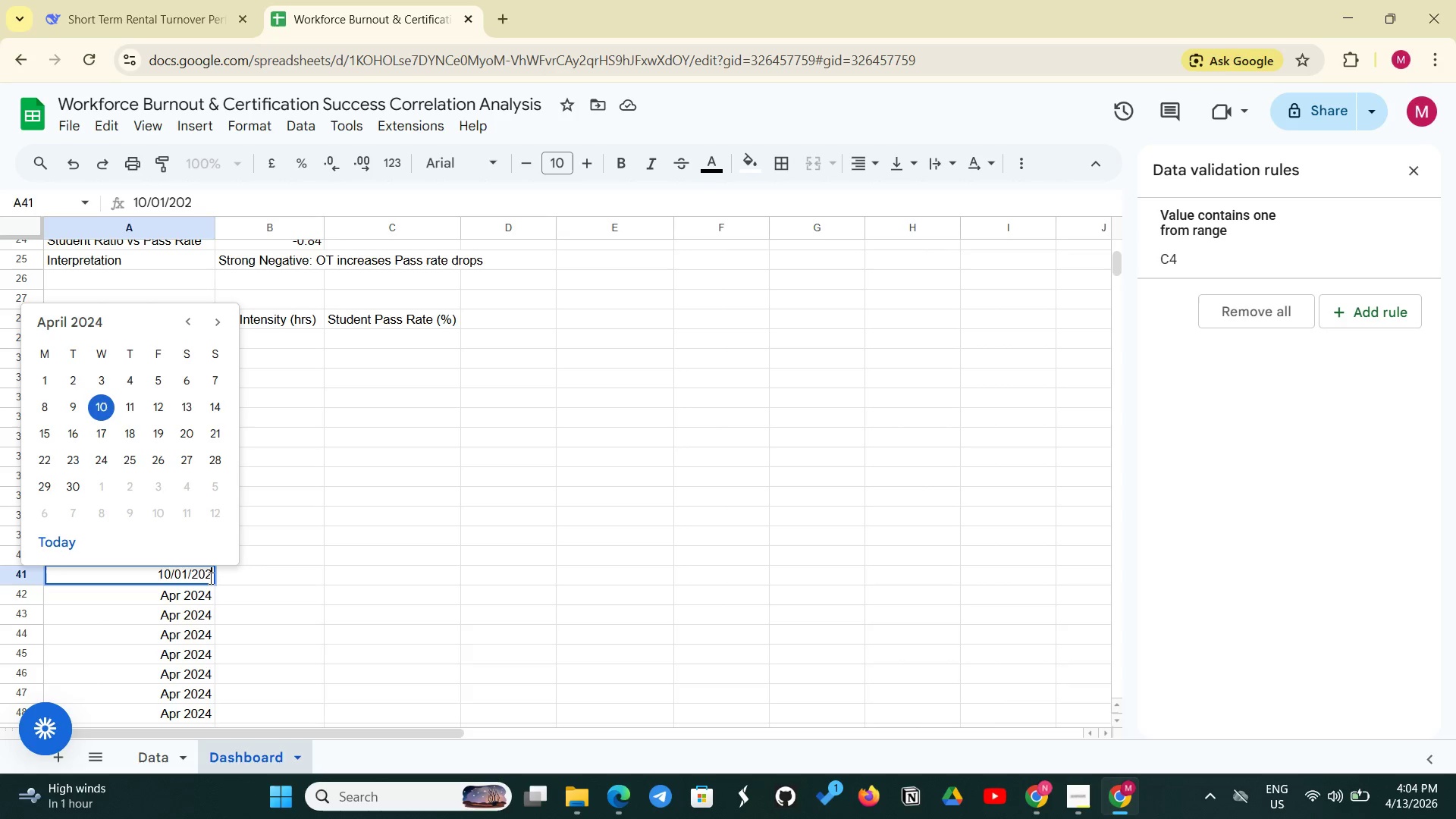 
key(5)
 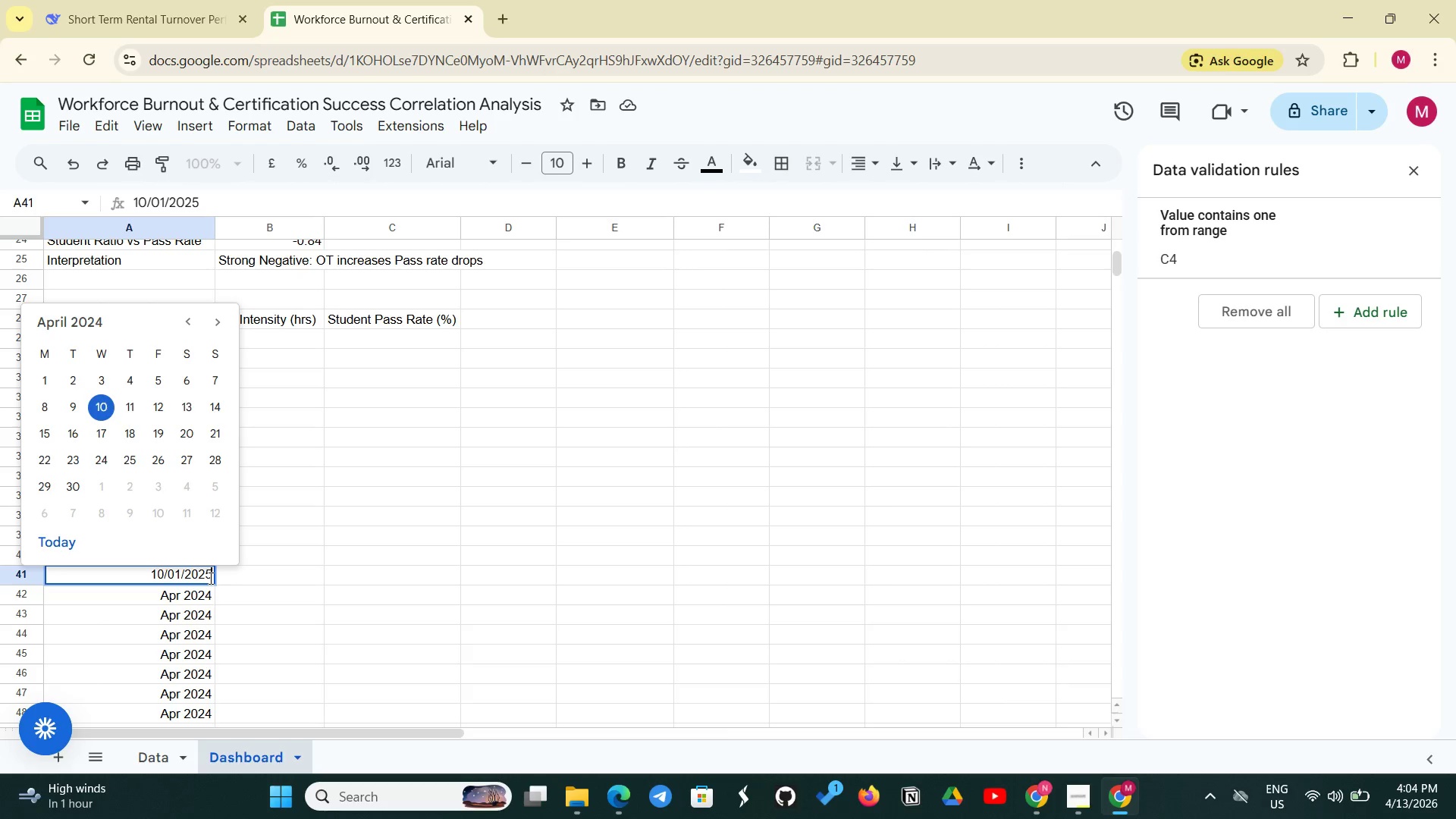 
key(Enter)
 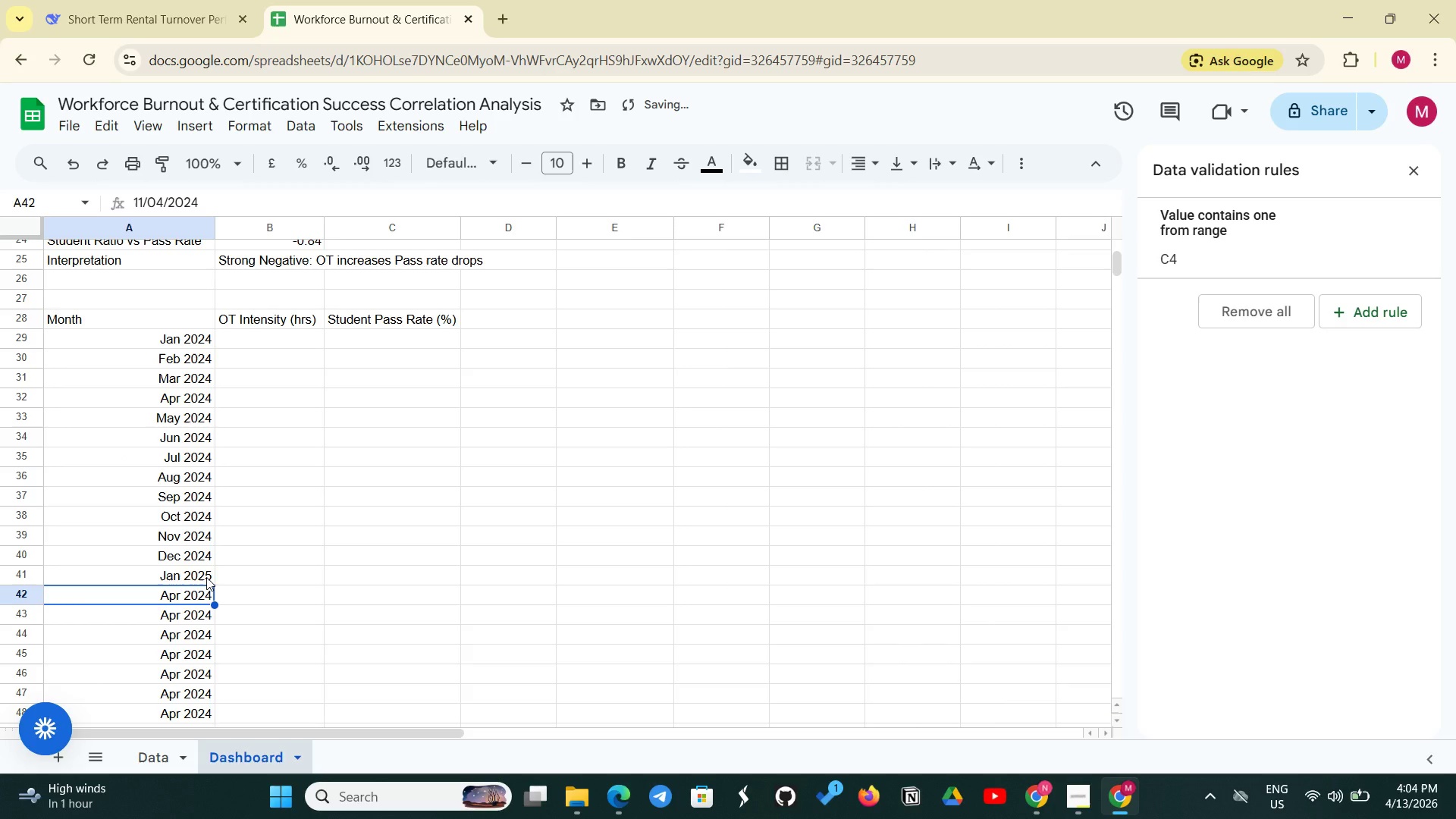 
left_click([206, 577])
 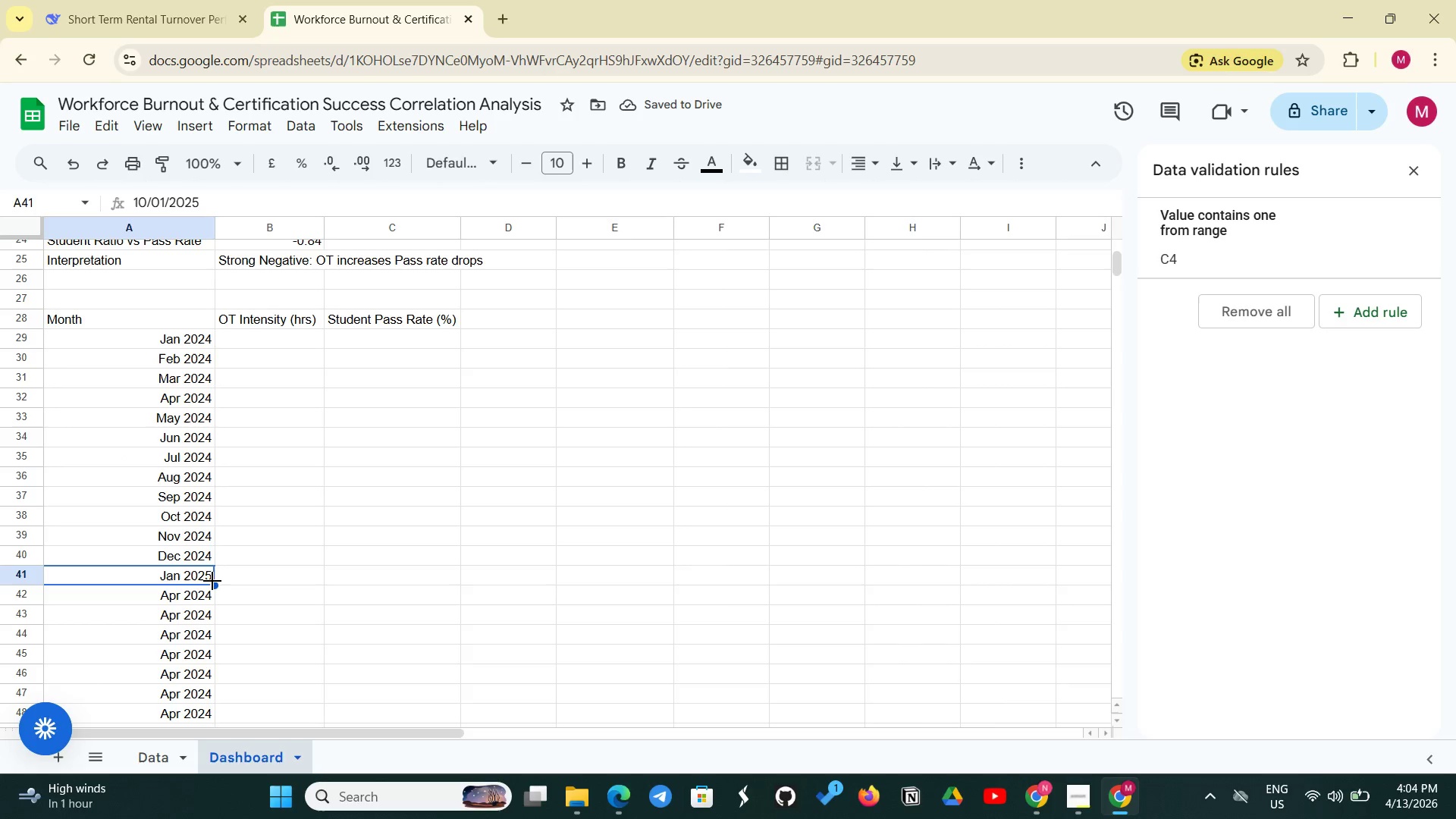 
left_click_drag(start_coordinate=[214, 584], to_coordinate=[206, 474])
 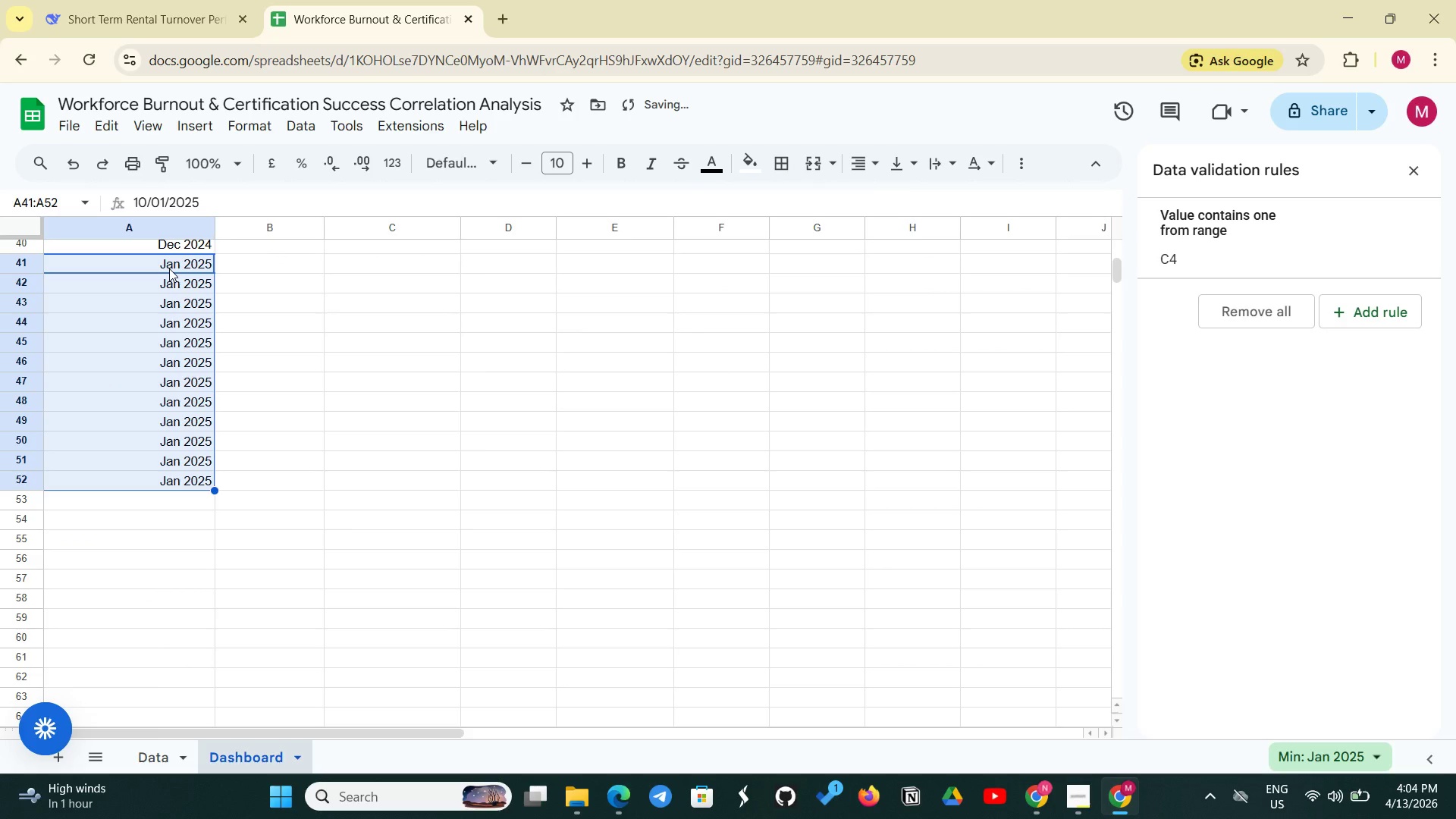 
left_click([168, 275])
 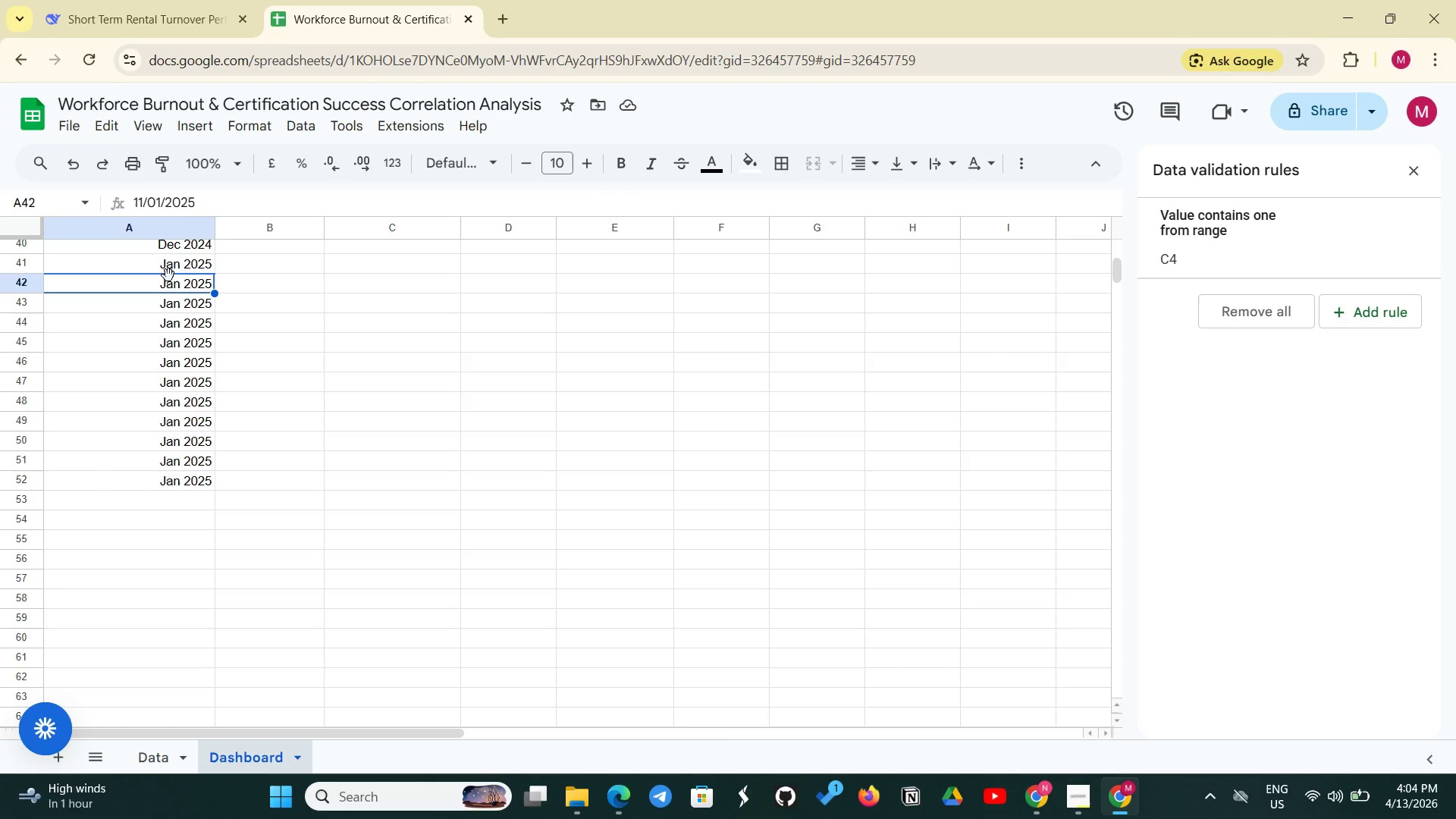 
left_click([192, 289])
 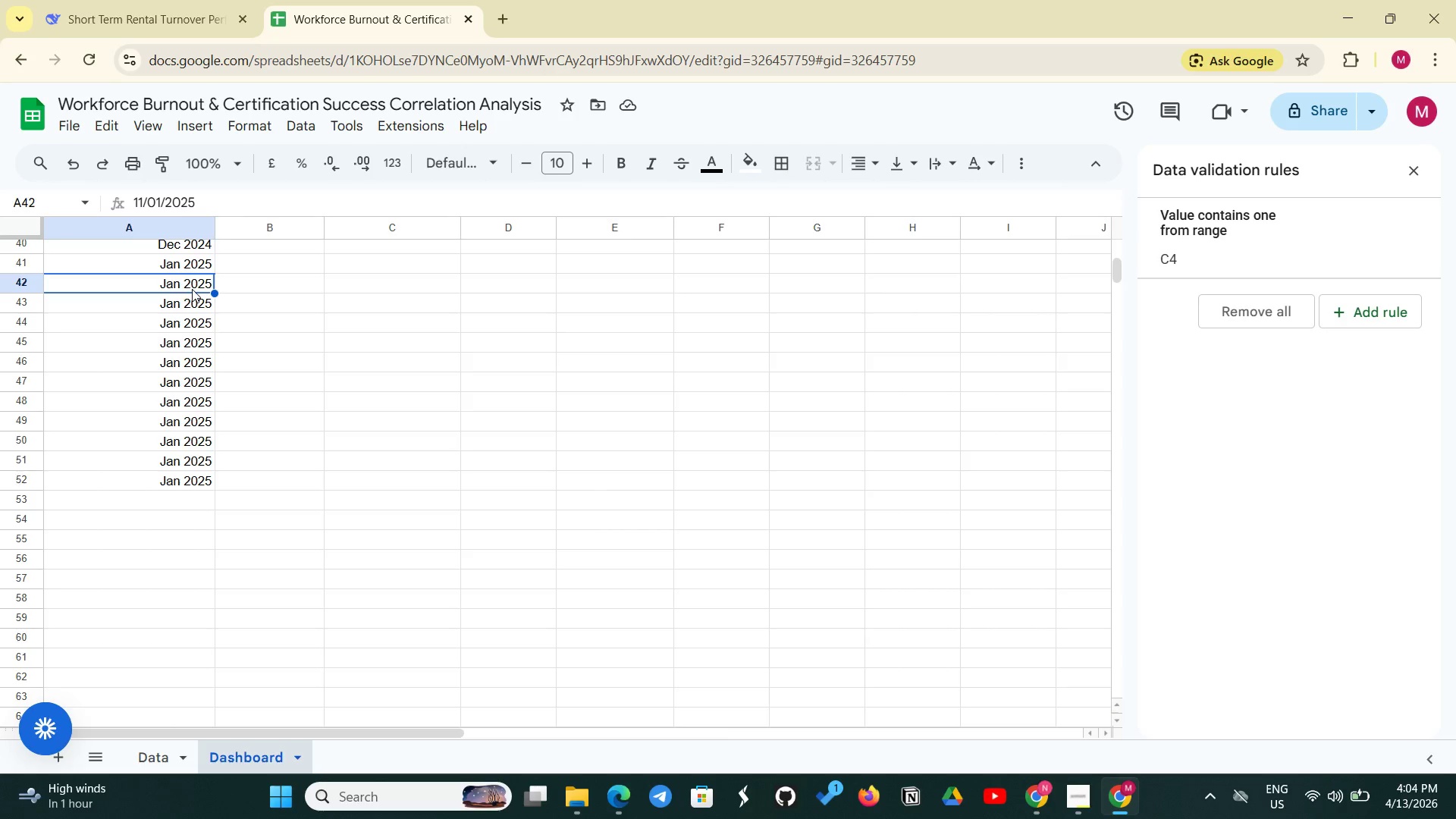 
double_click([192, 289])
 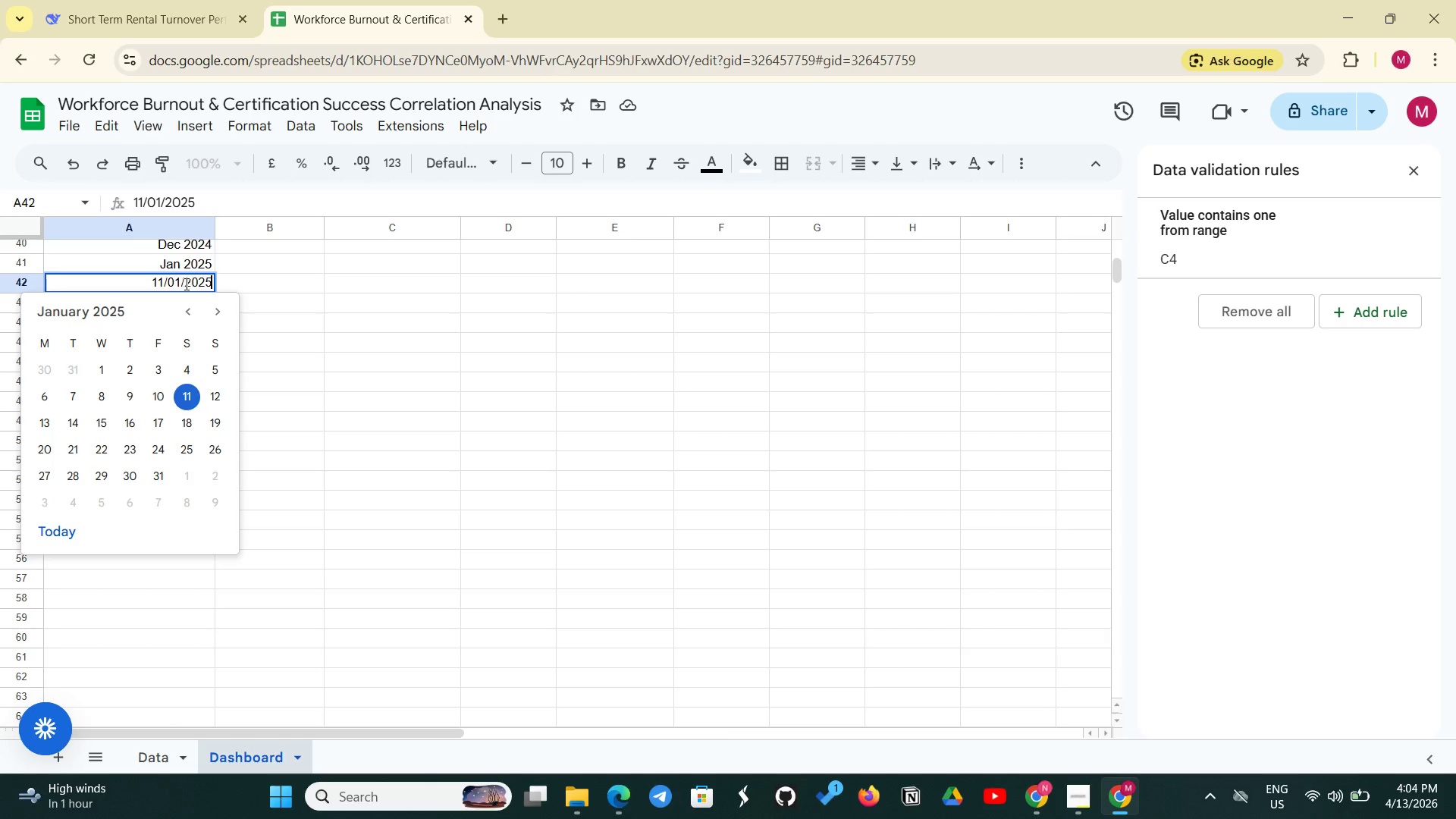 
left_click([180, 282])
 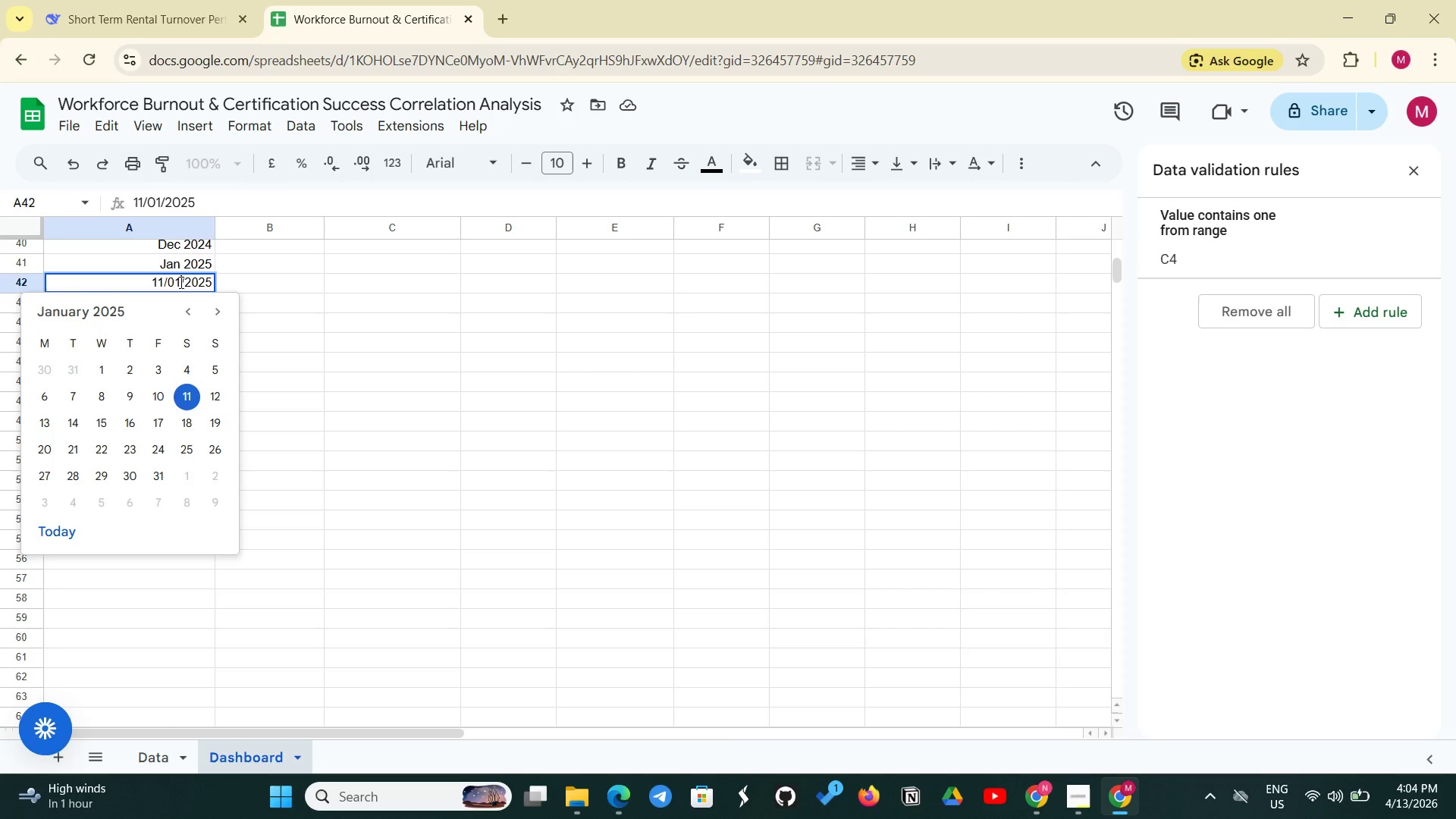 
key(Backspace)
 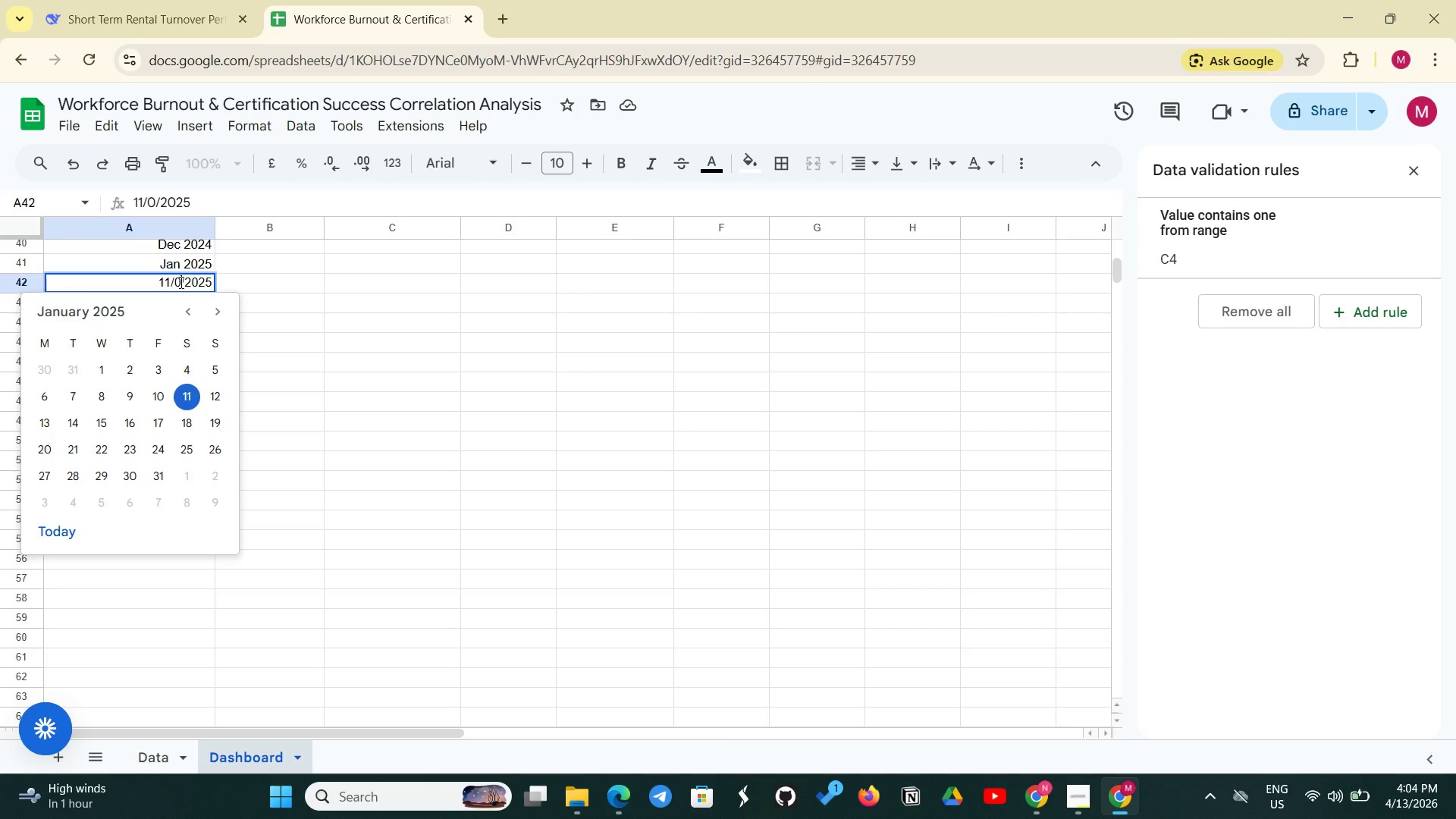 
key(2)
 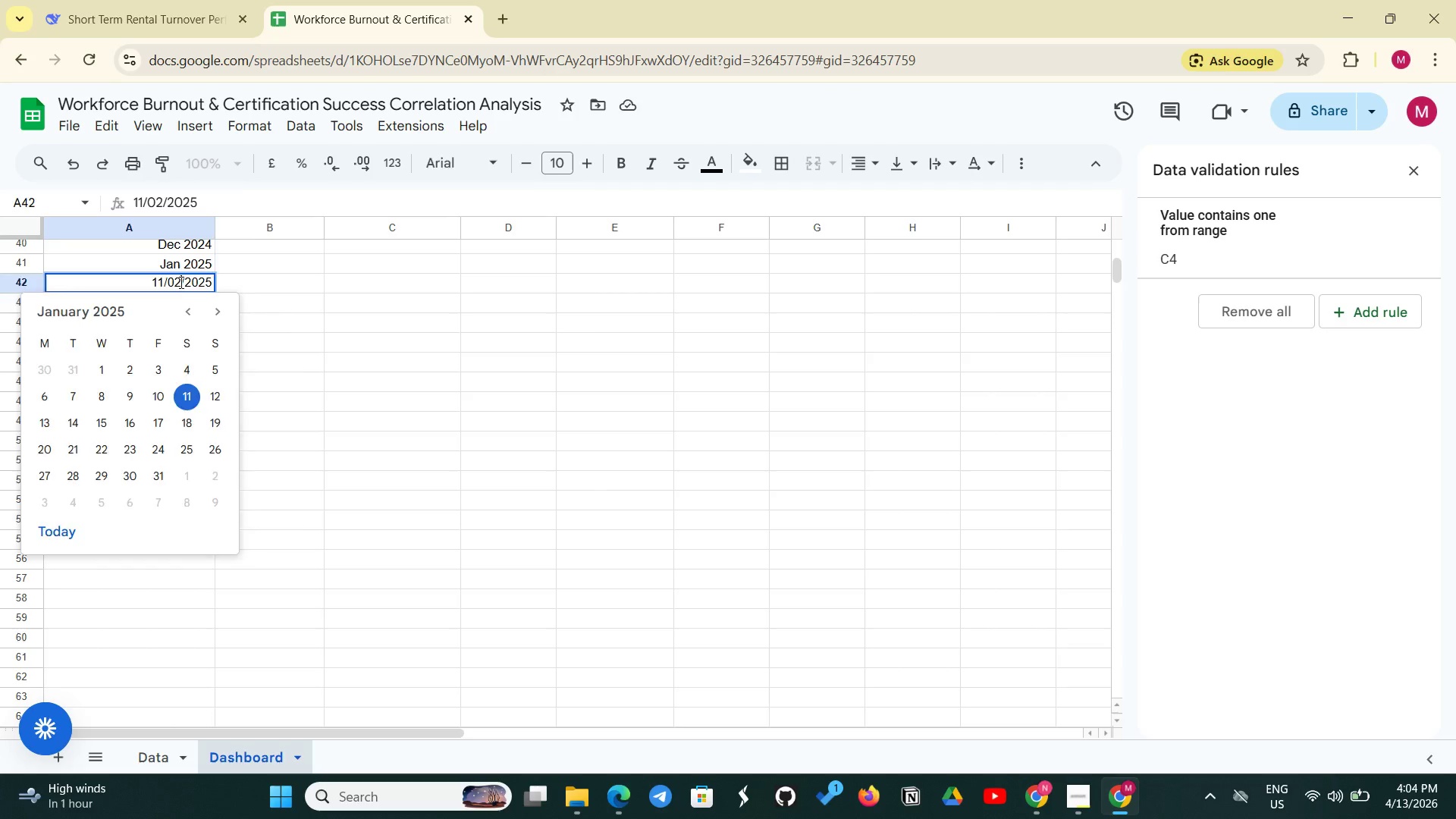 
hold_key(key=Enter, duration=7.78)
 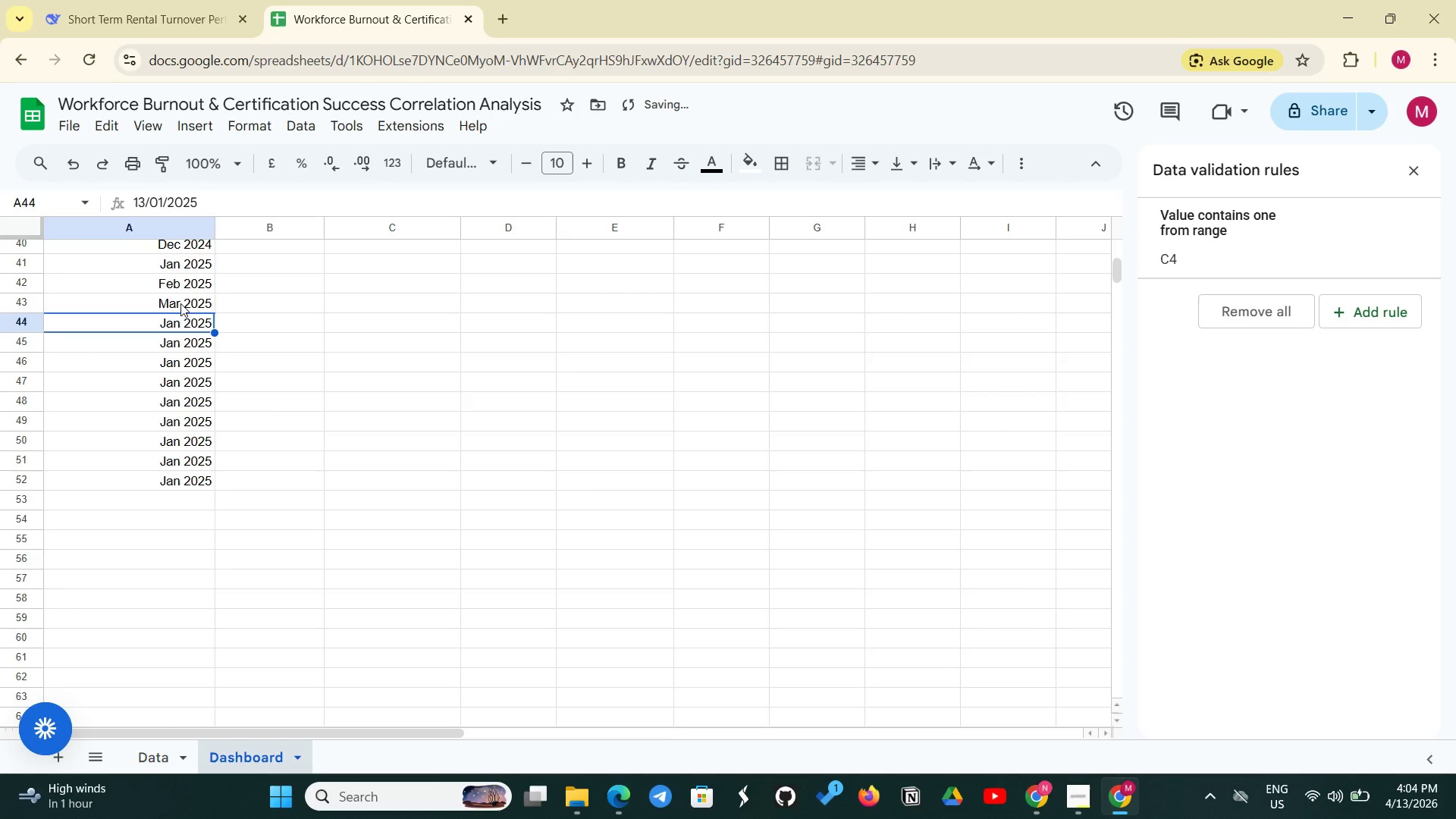 
double_click([184, 301])
 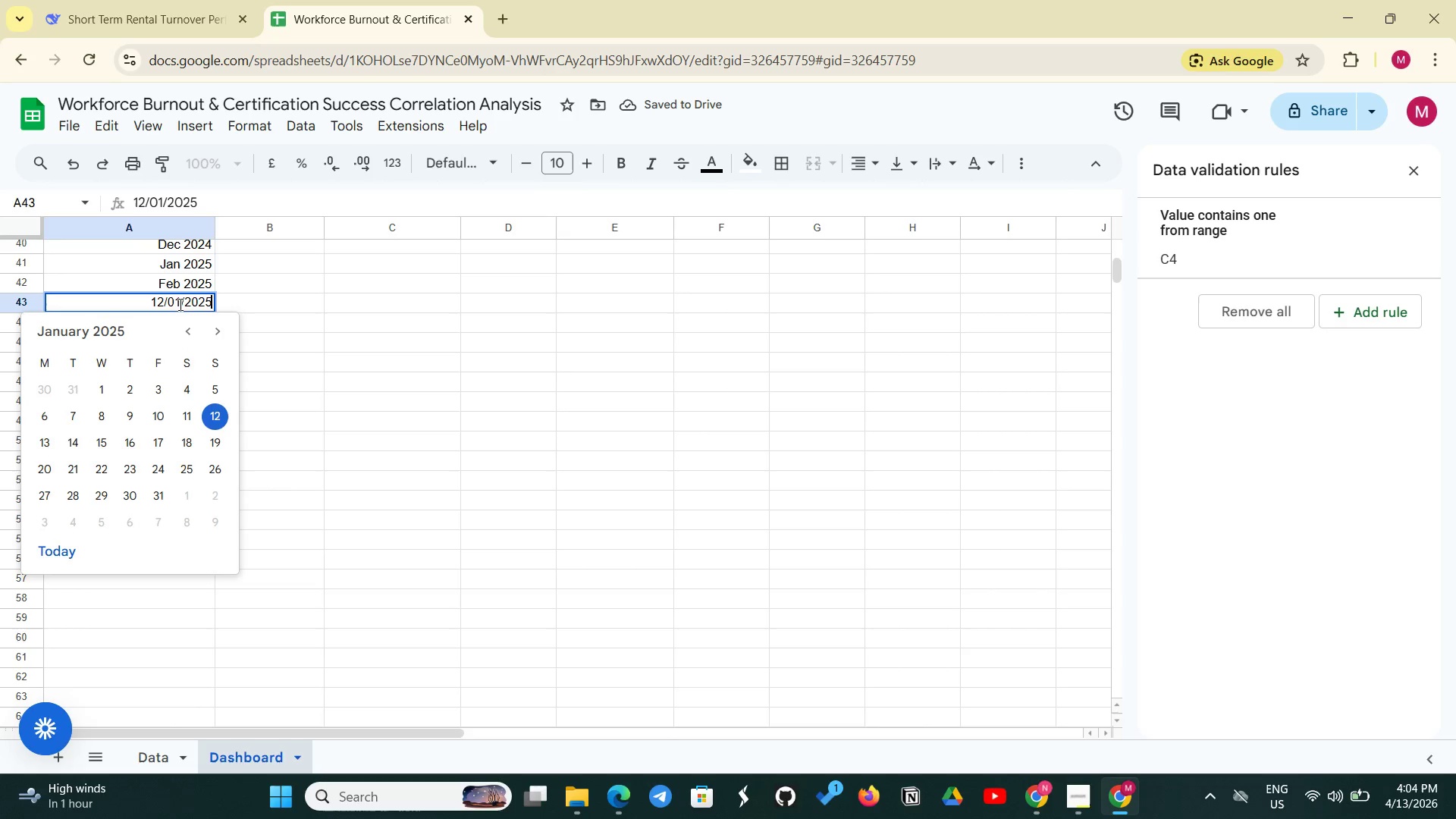 
left_click([180, 302])
 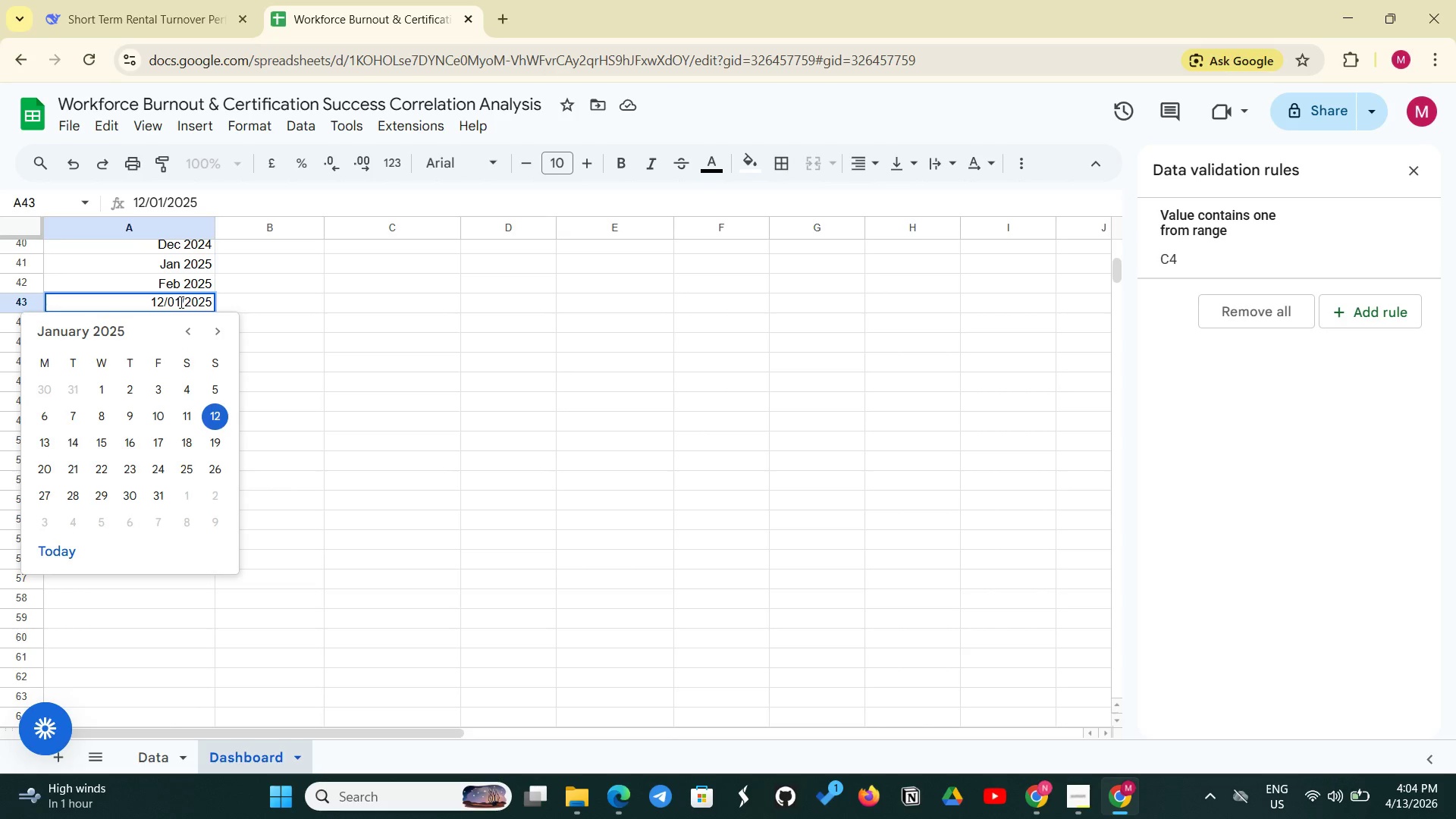 
key(Backspace)
 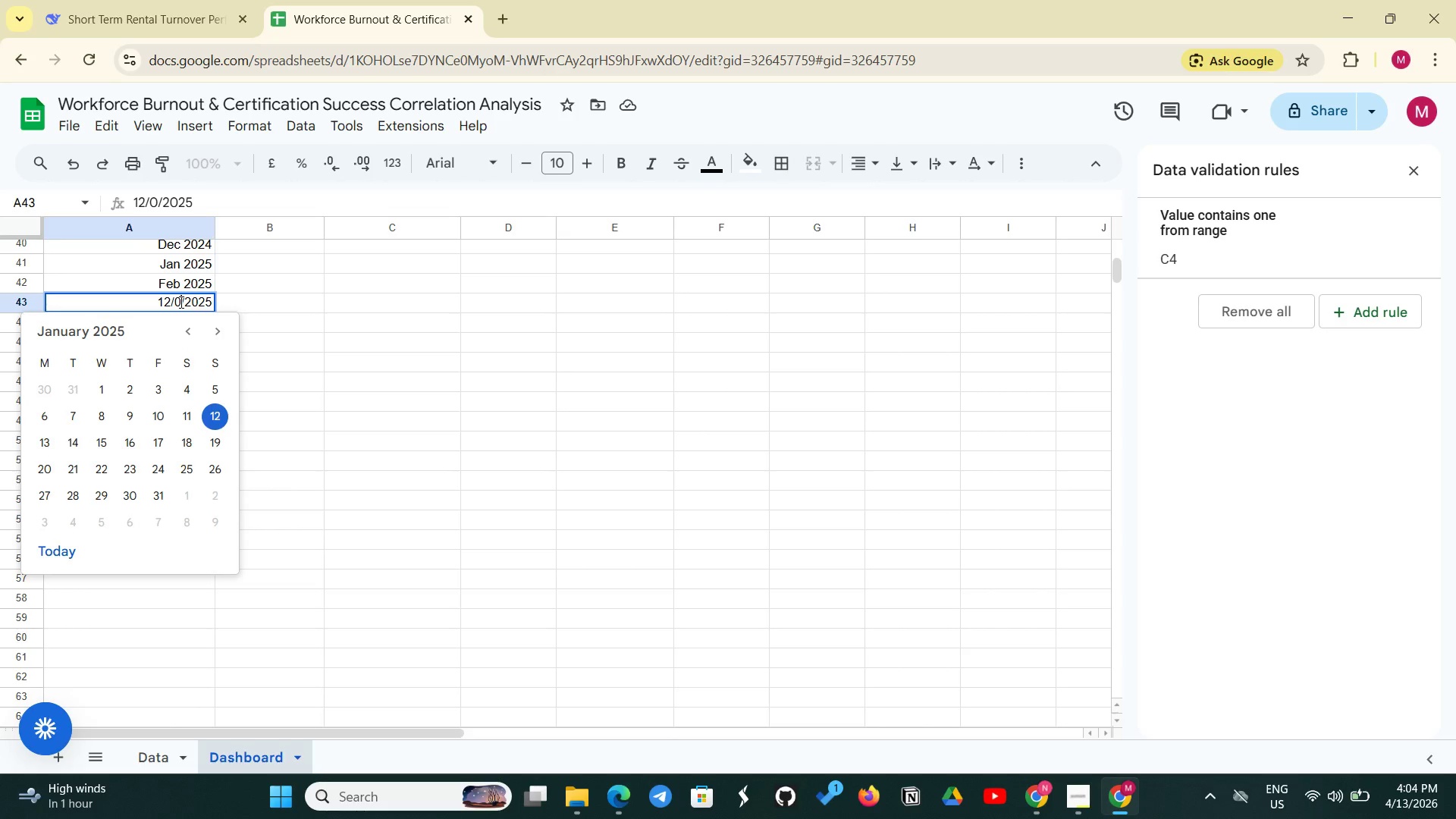 
key(3)
 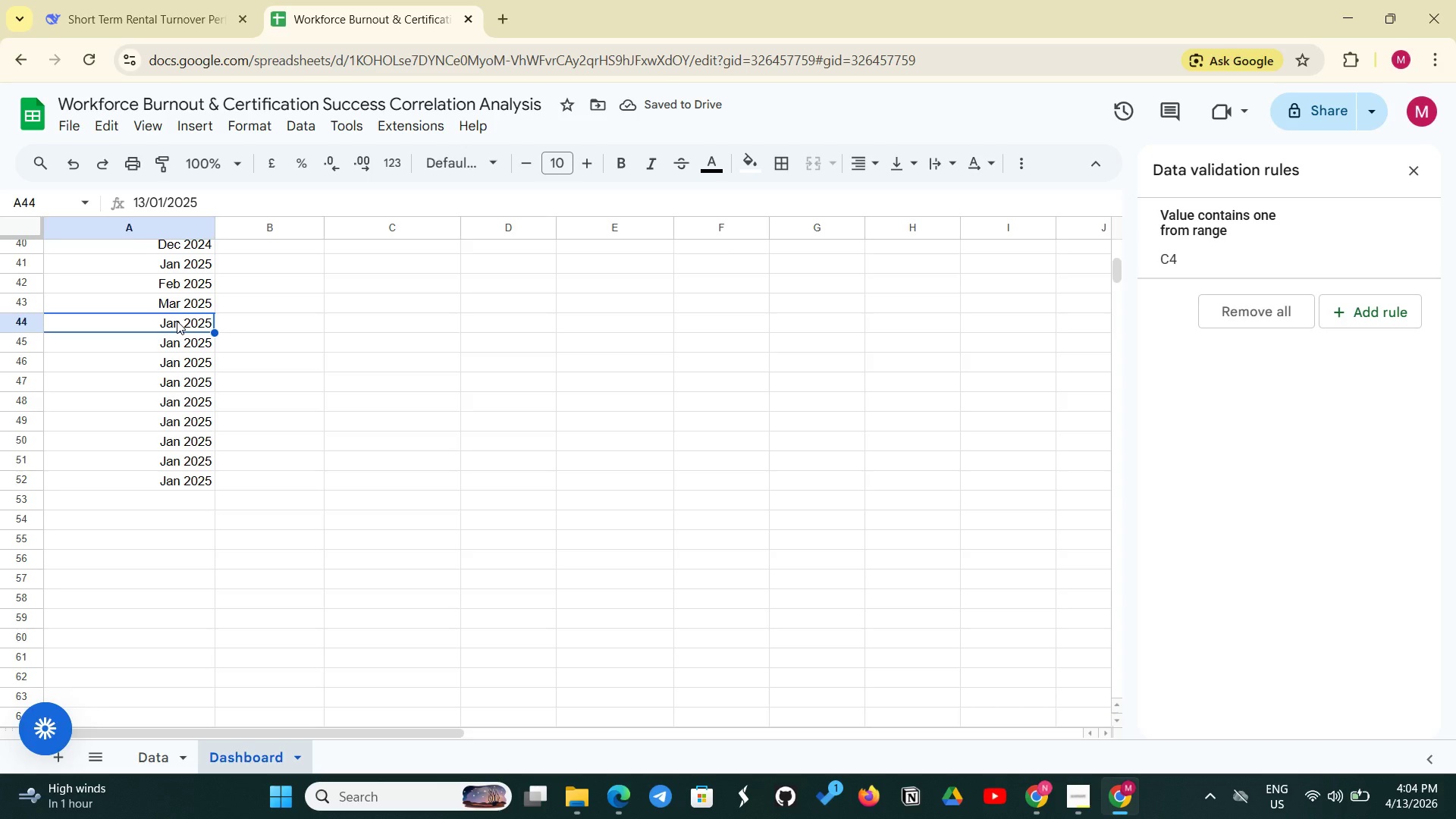 
wait(5.64)
 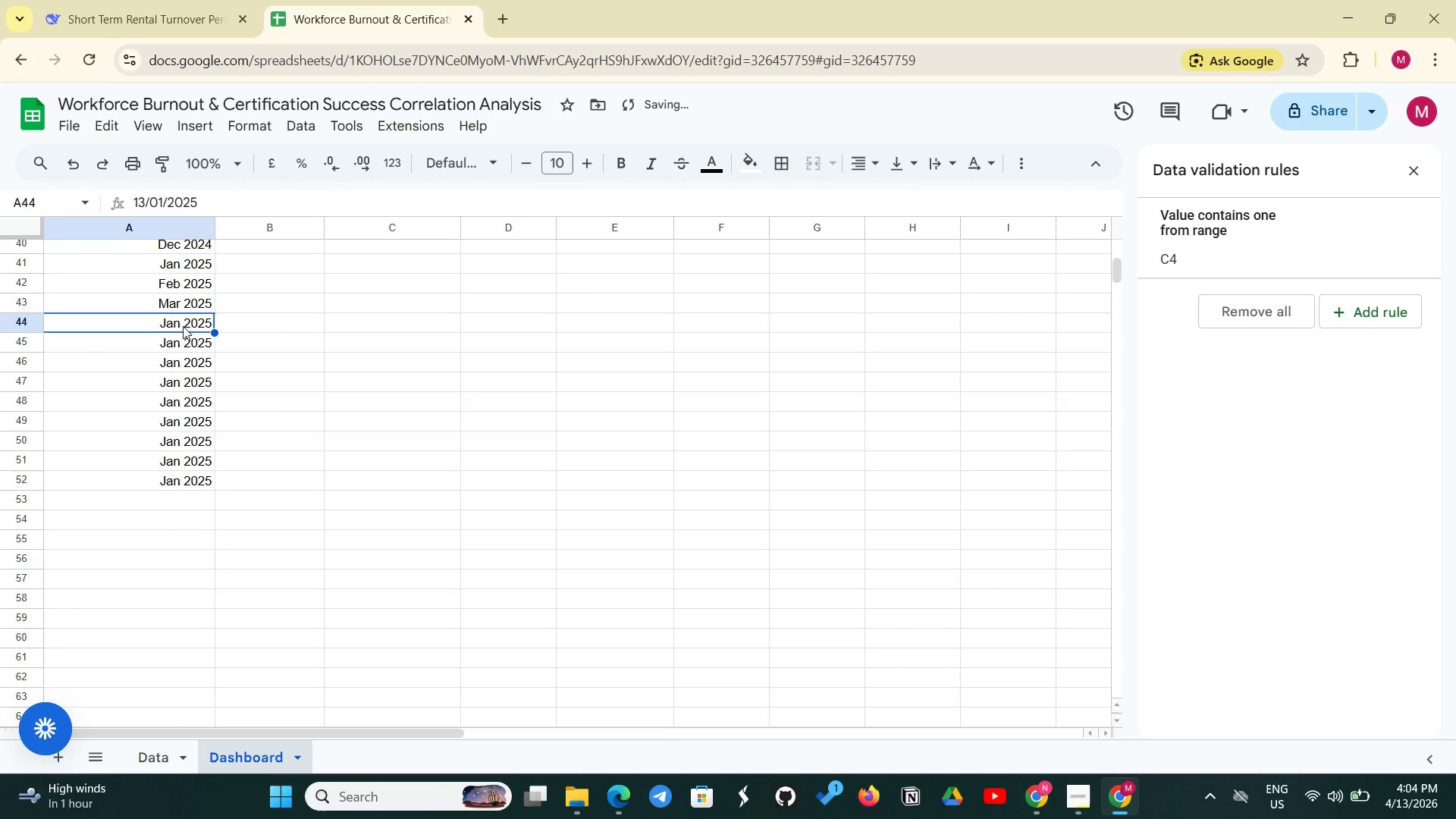 
double_click([179, 320])
 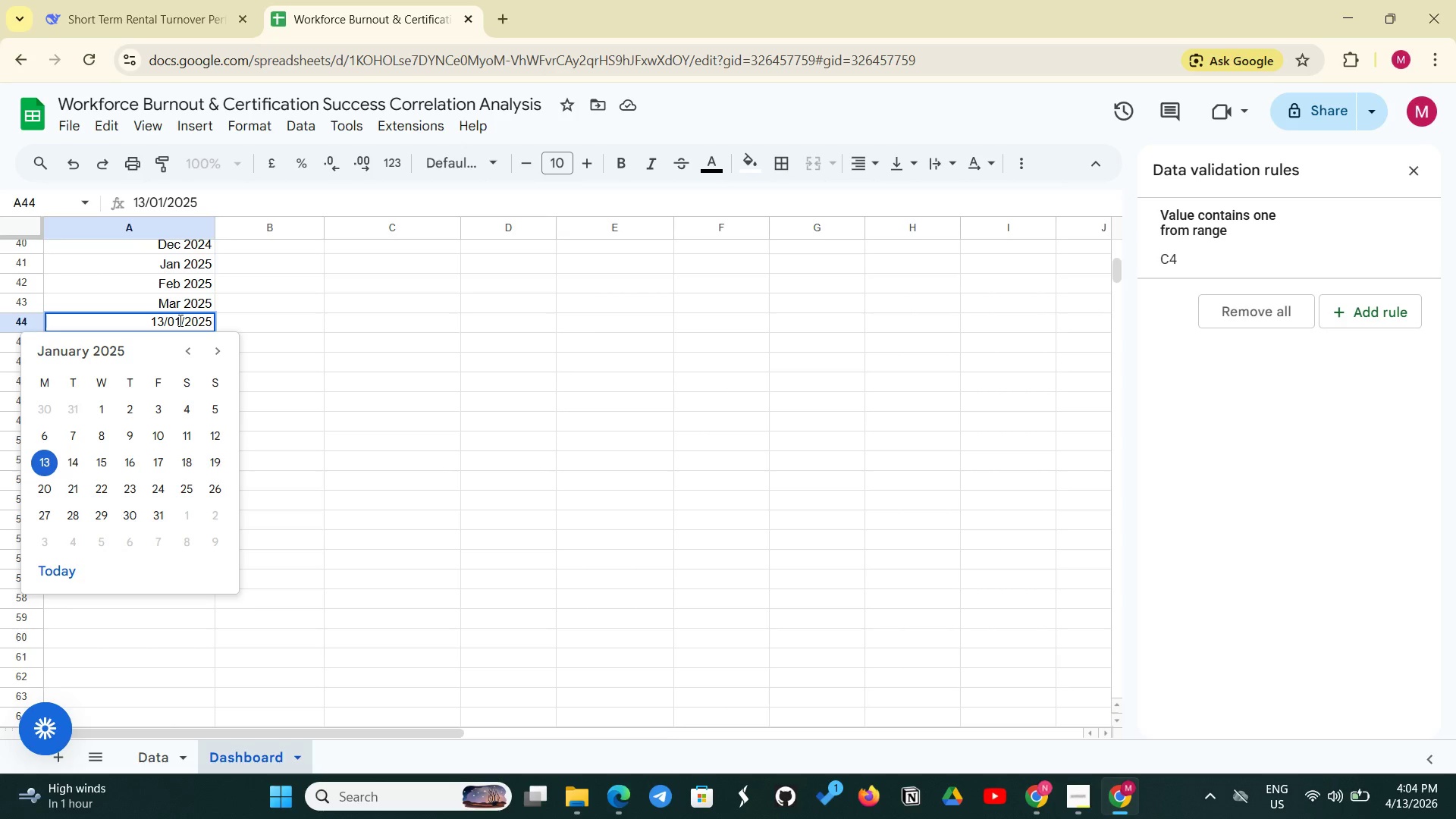 
left_click([179, 320])
 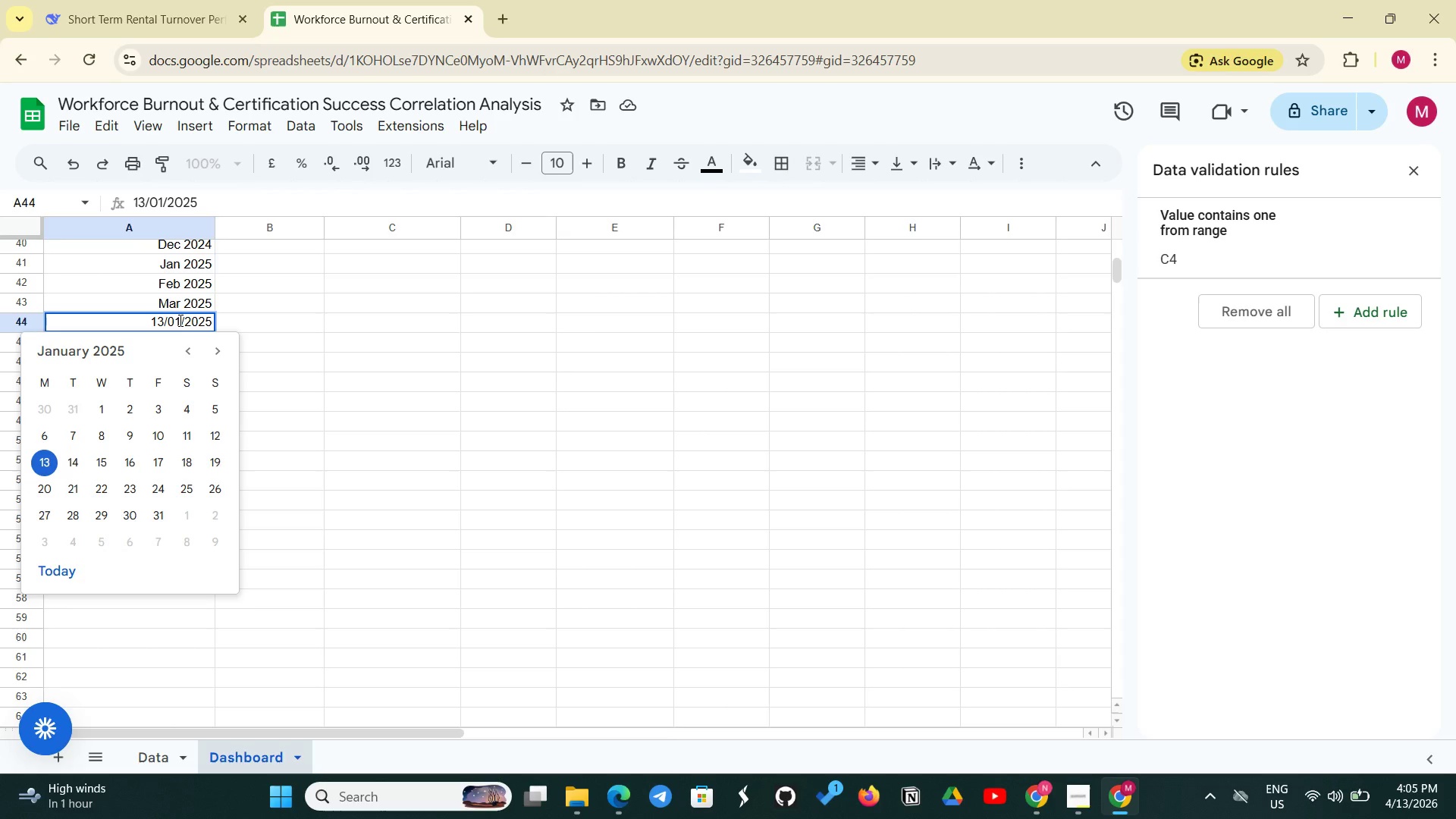 
wait(11.2)
 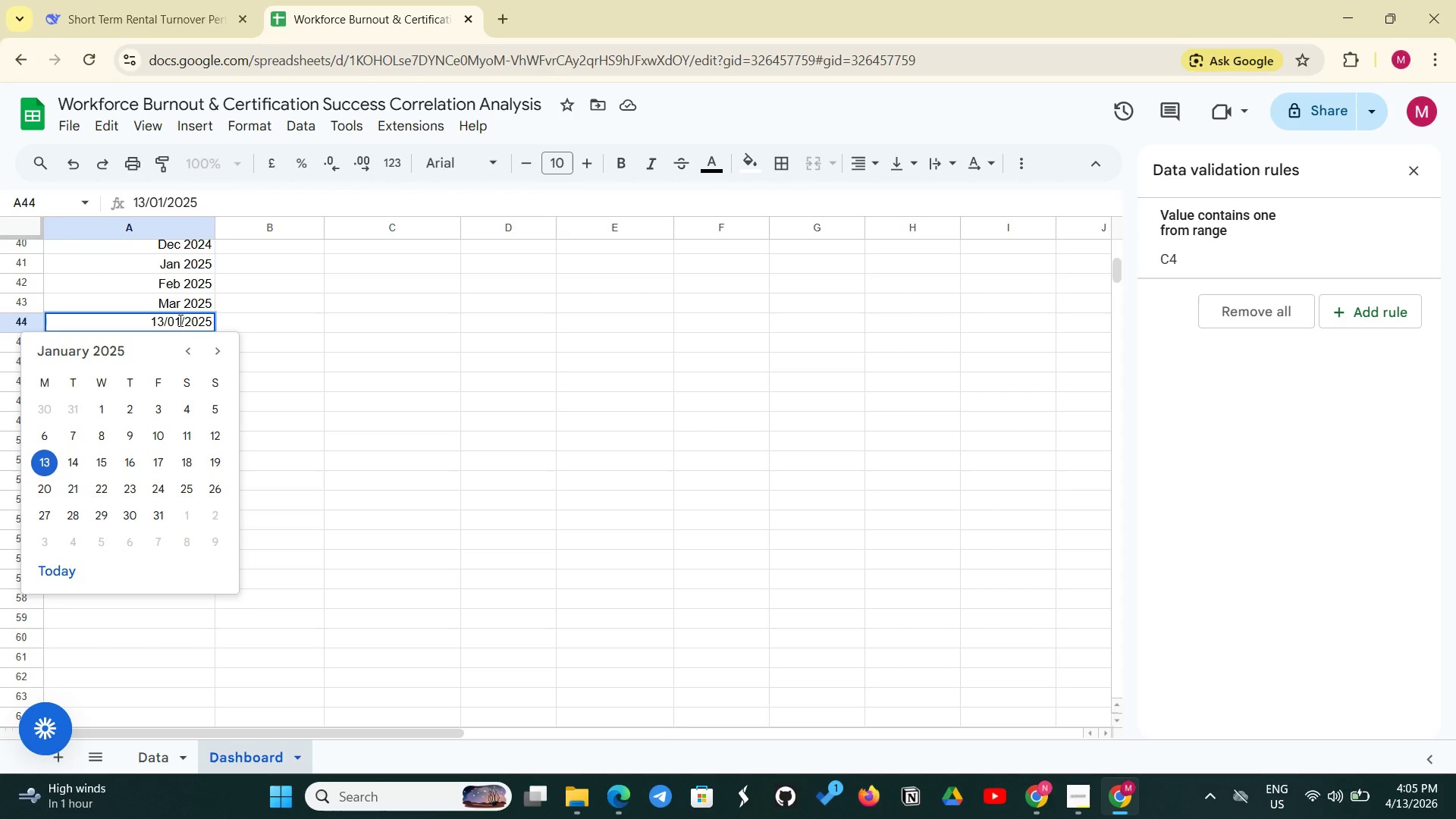 
key(Backspace)
 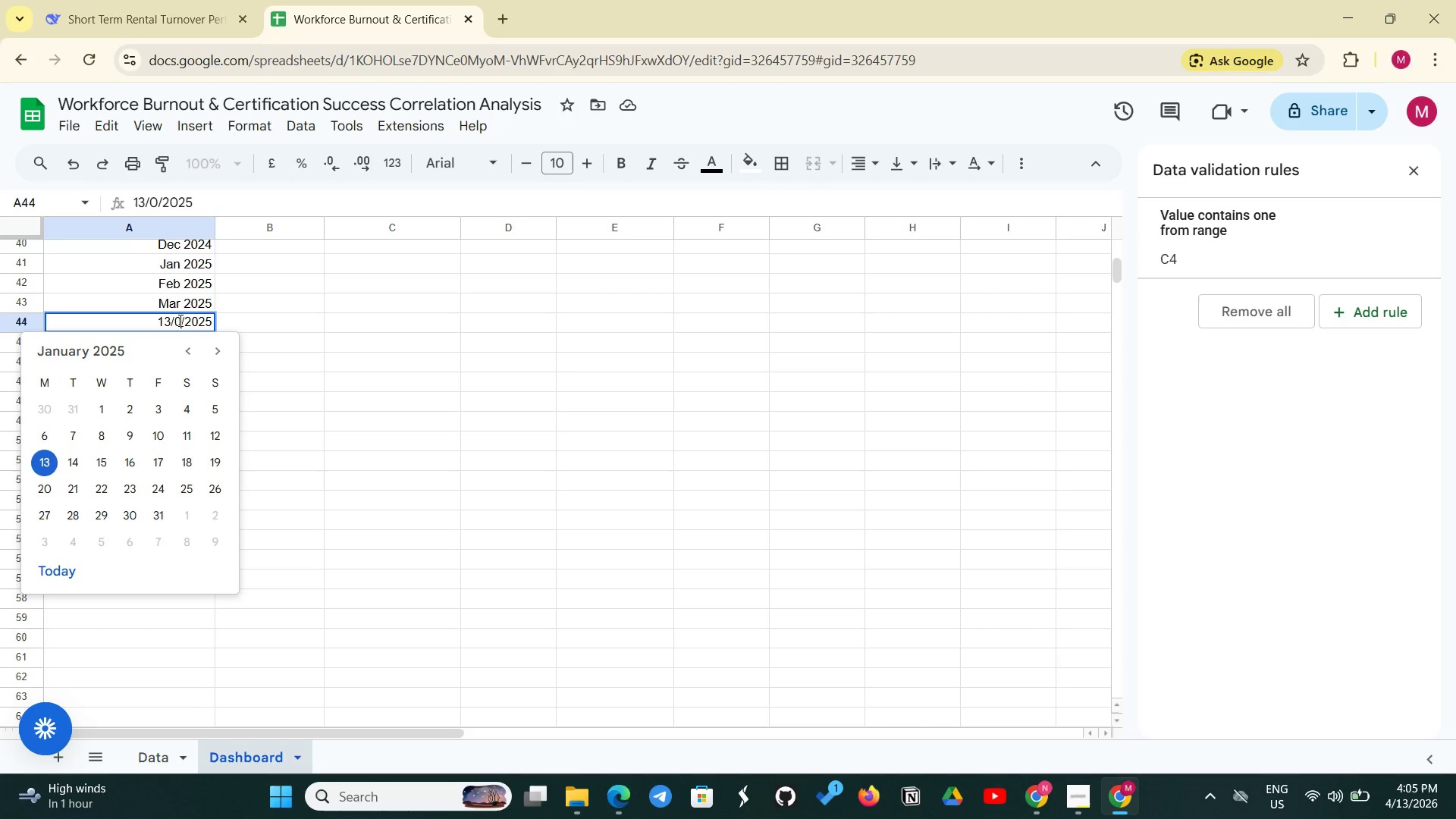 
key(4)
 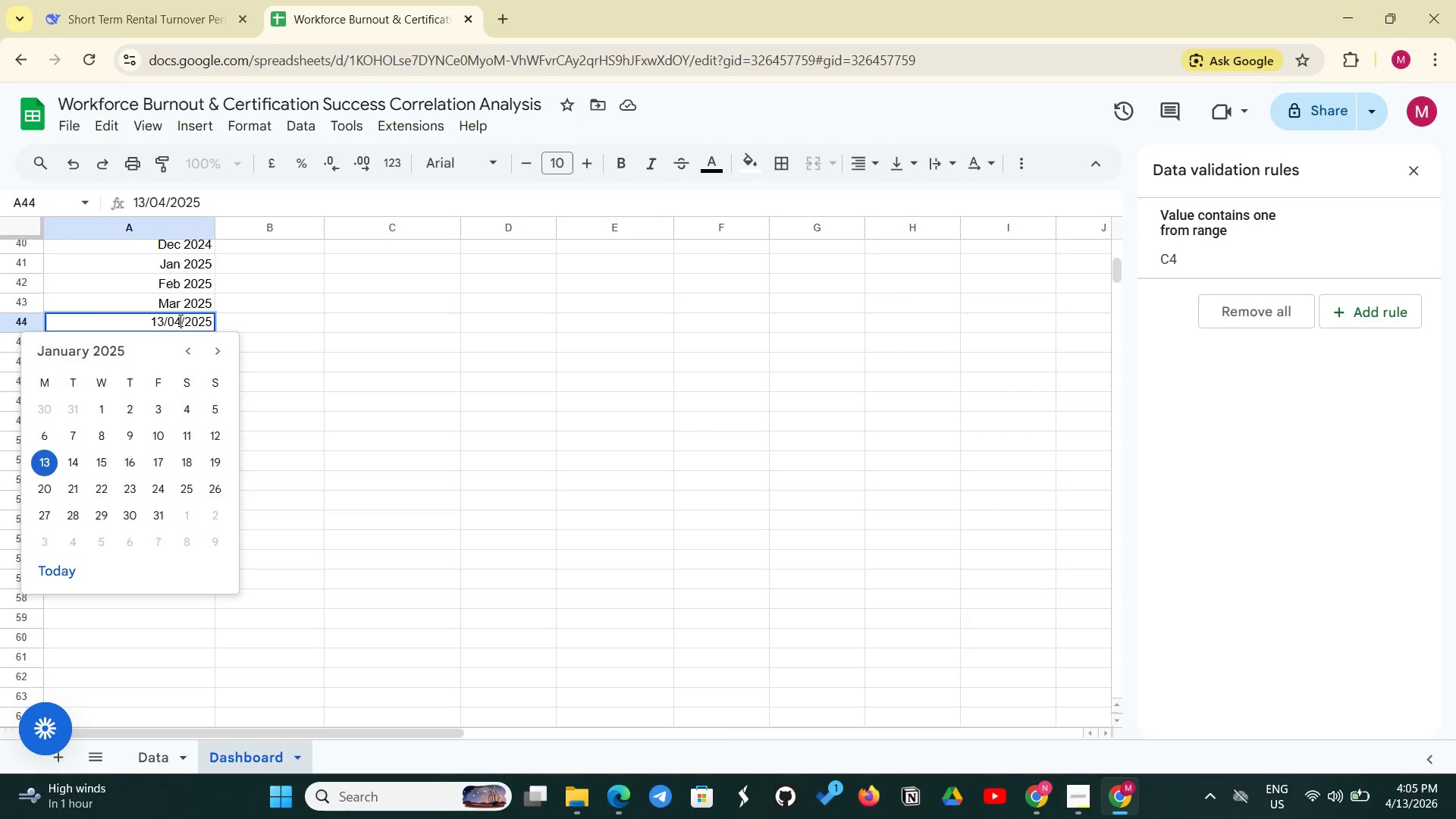 
key(Enter)
 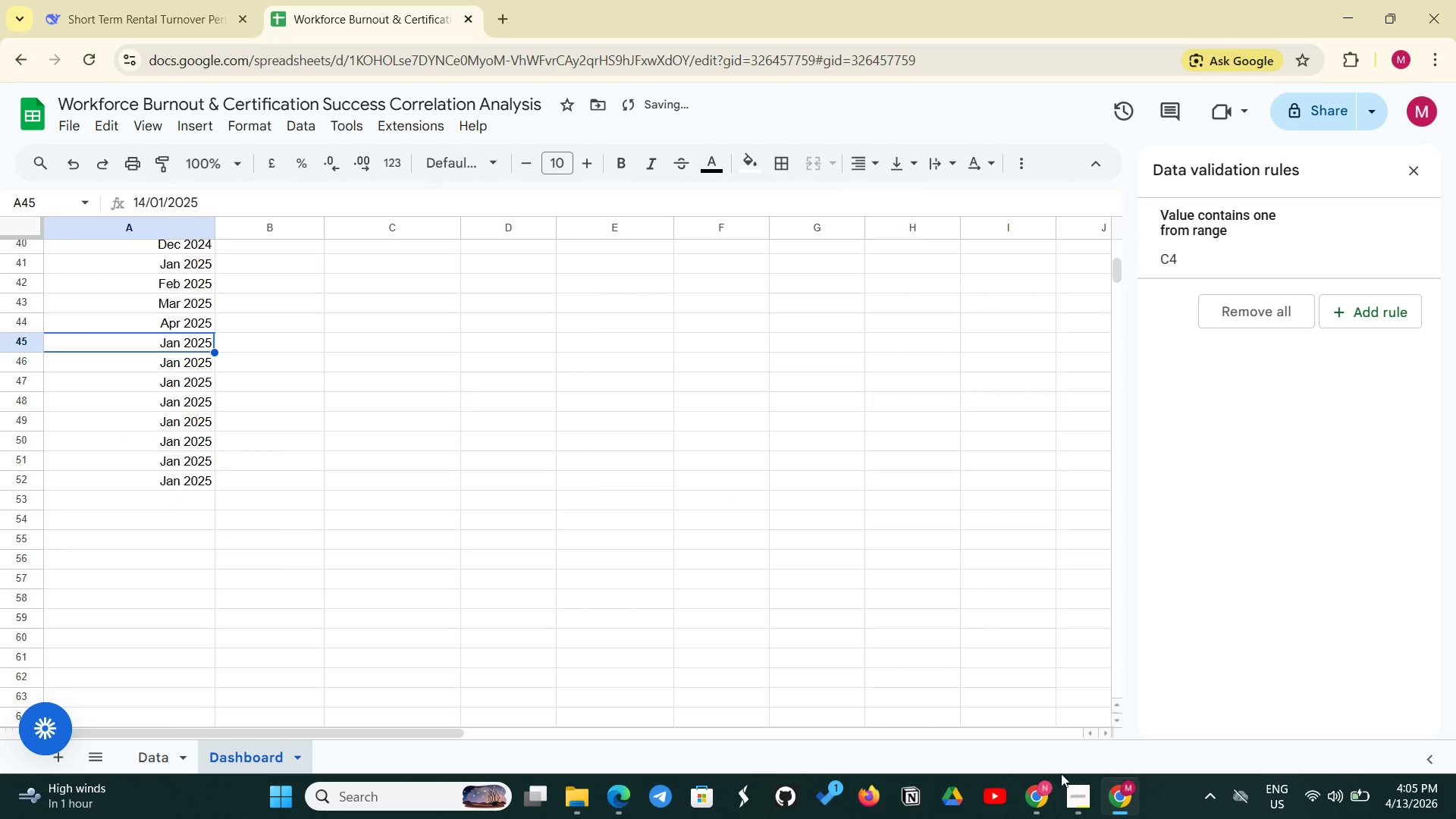 
left_click([1073, 798])